 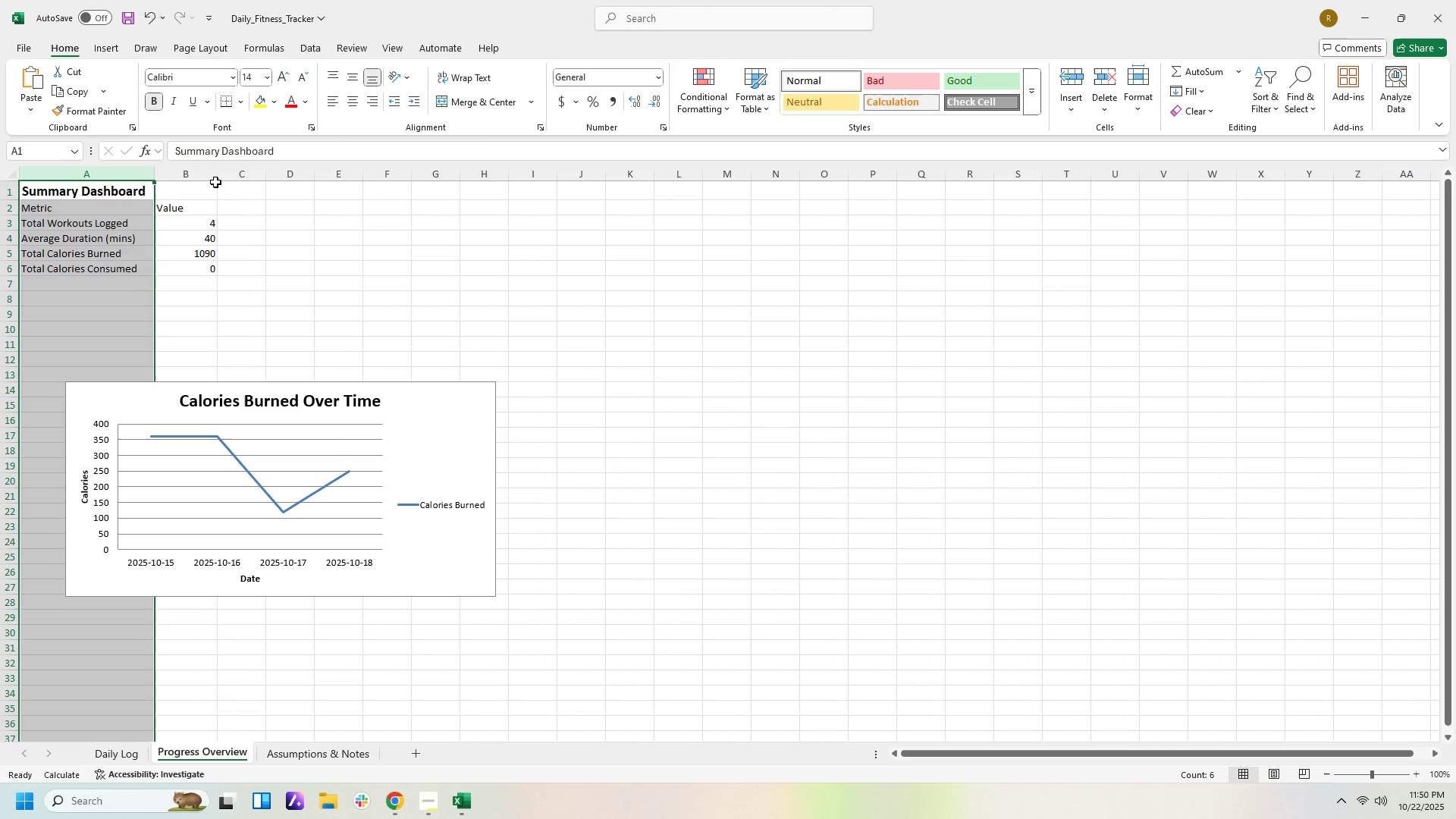 
left_click([191, 206])
 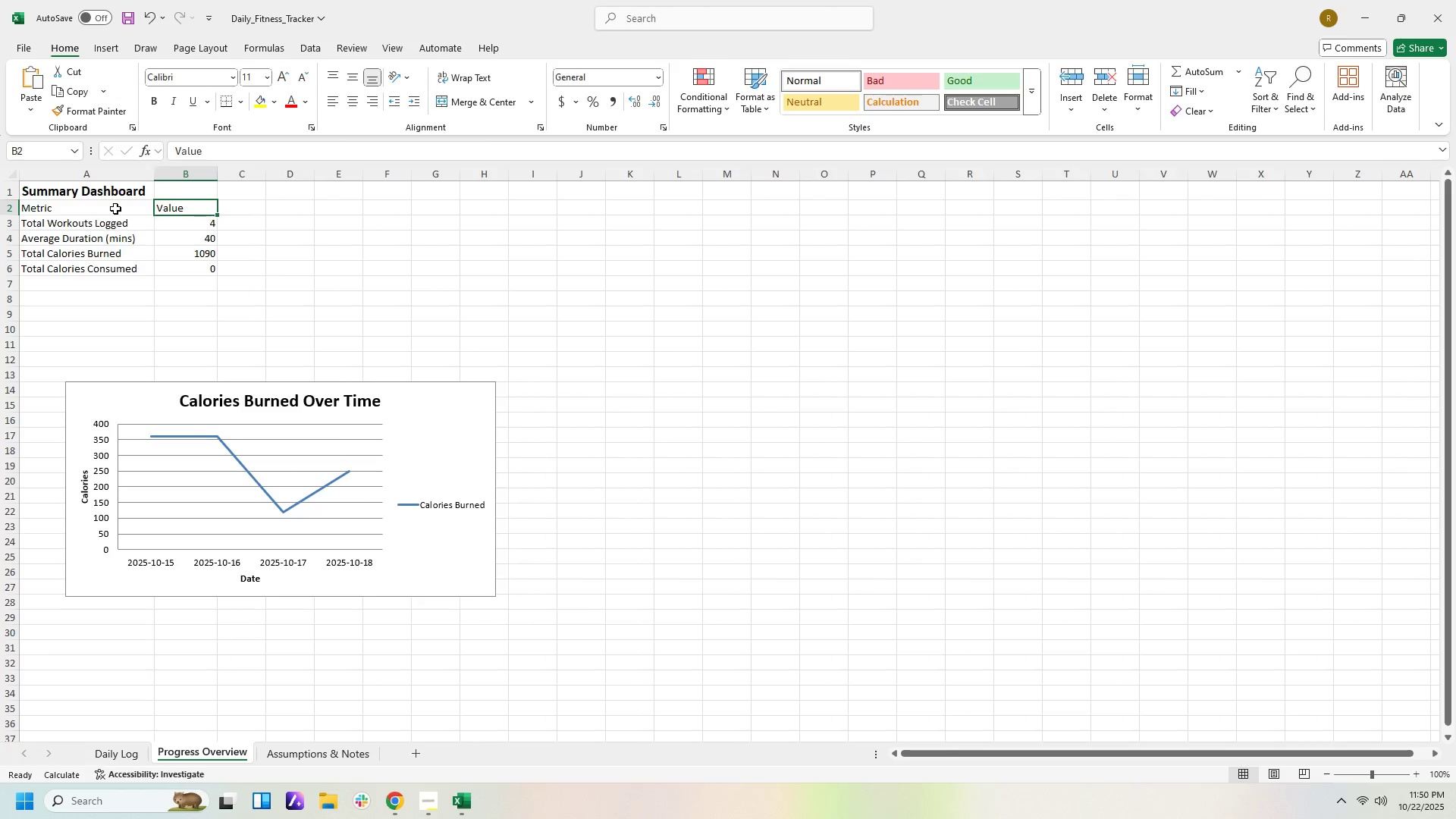 
left_click_drag(start_coordinate=[115, 209], to_coordinate=[168, 217])
 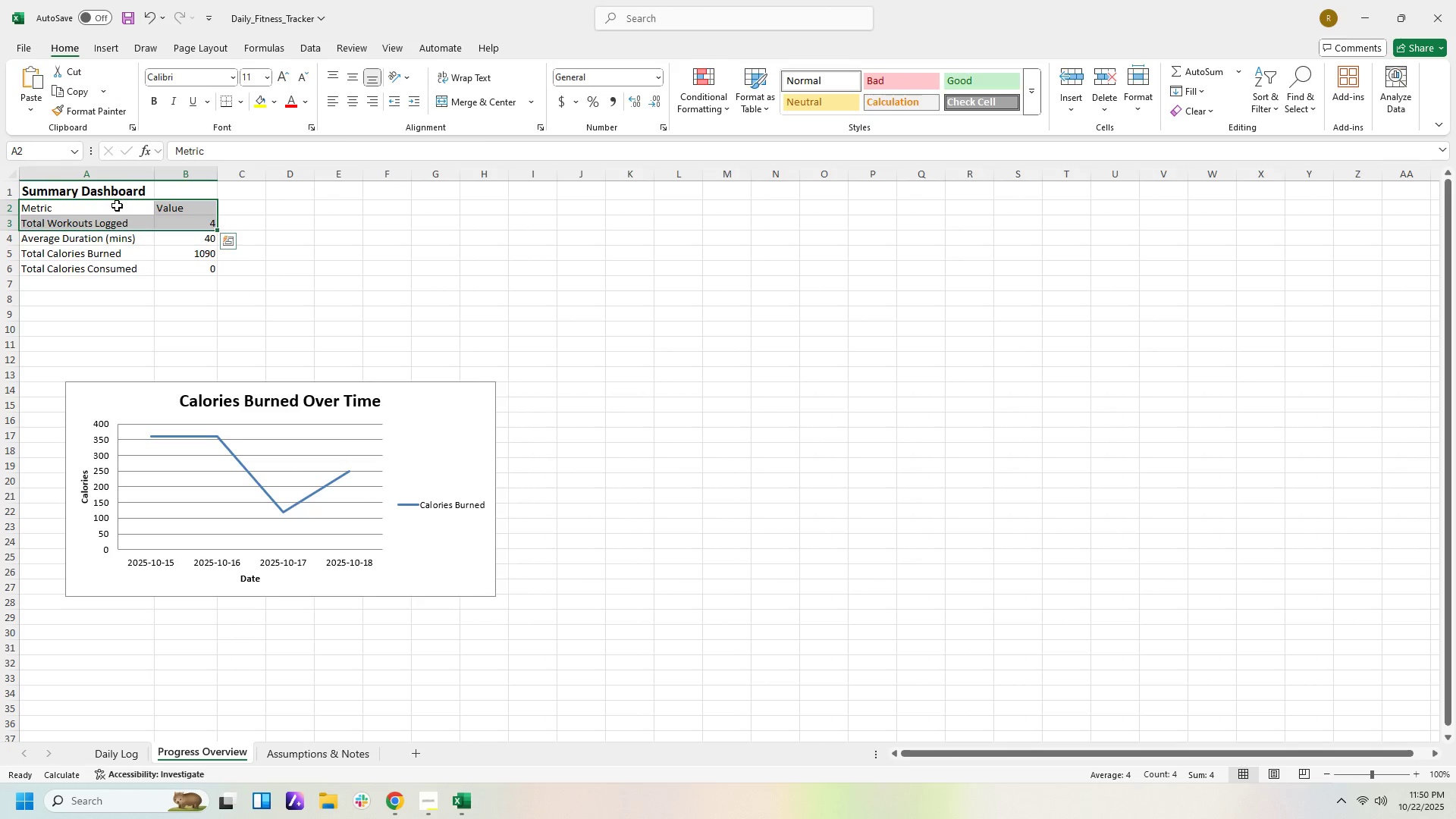 
left_click_drag(start_coordinate=[117, 206], to_coordinate=[172, 215])
 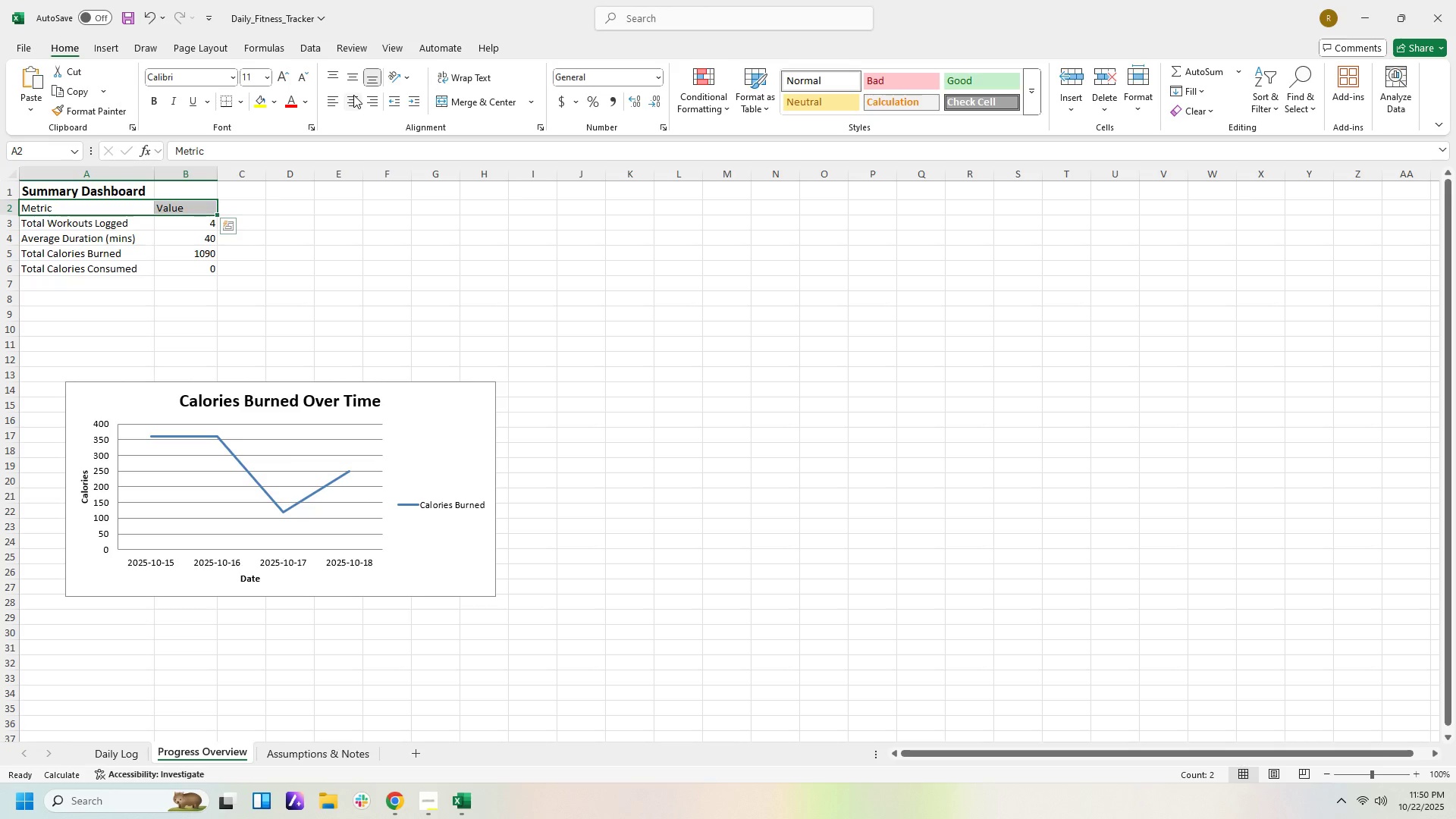 
left_click([353, 95])
 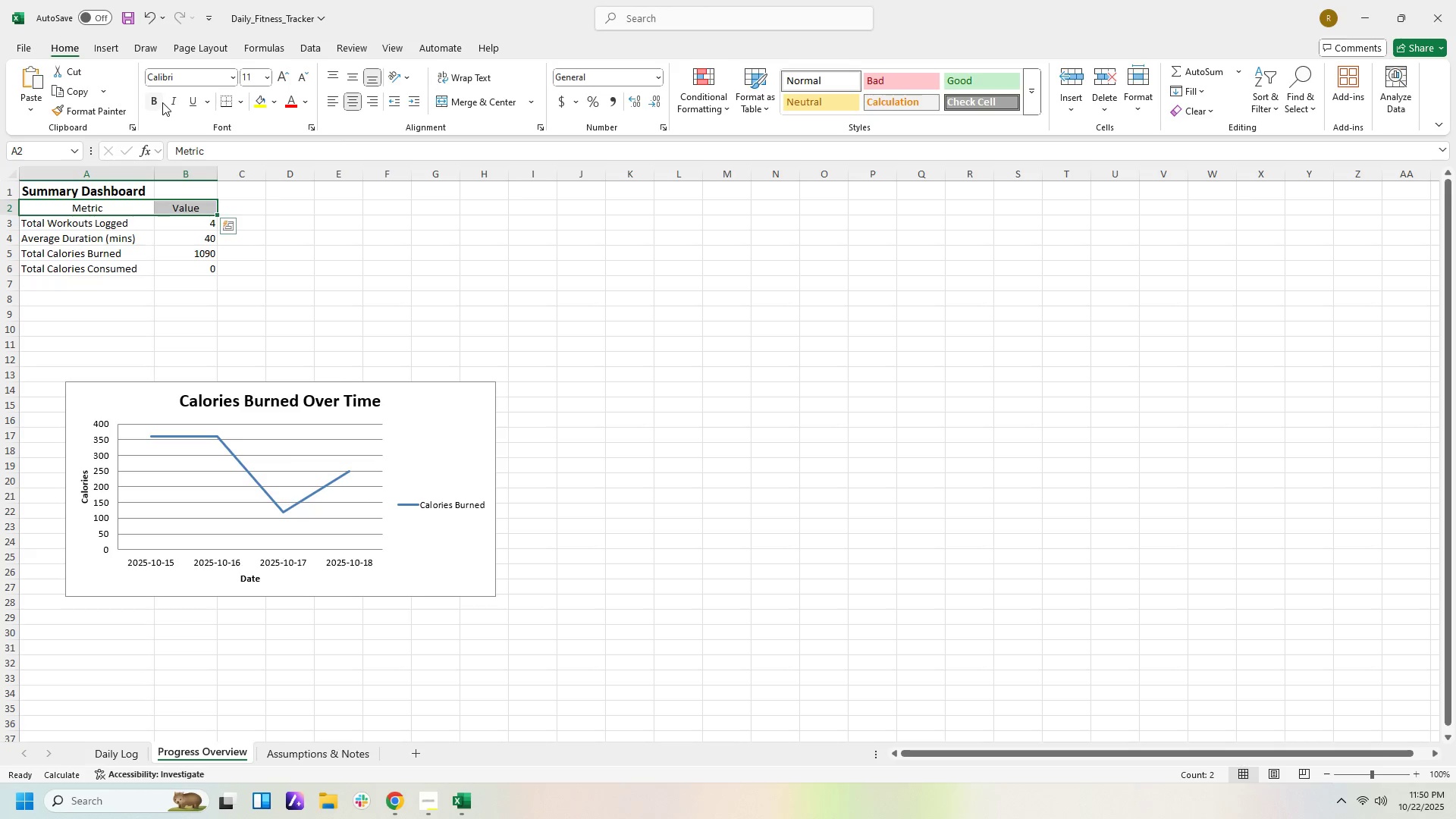 
left_click([157, 100])
 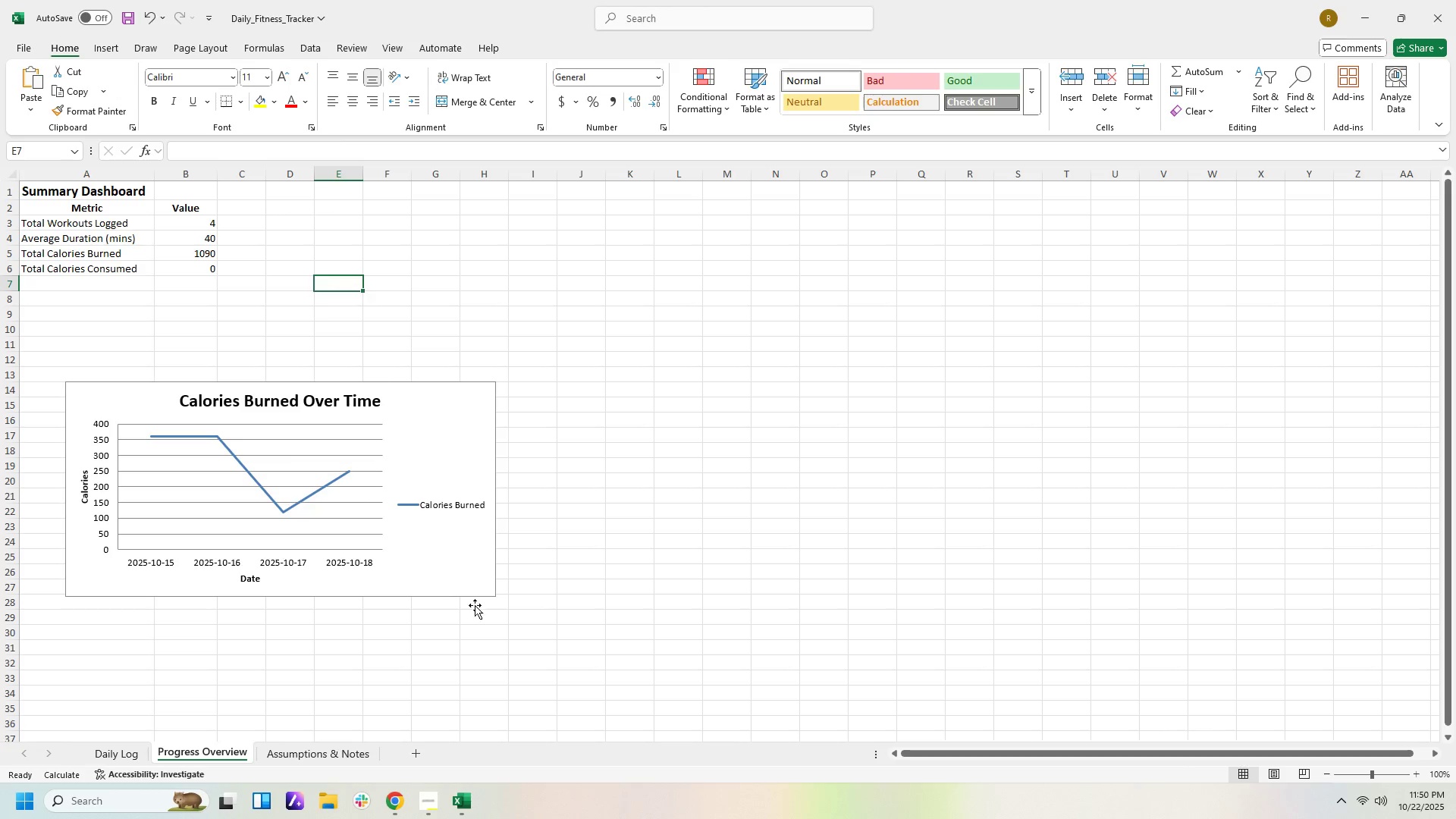 
left_click([135, 748])
 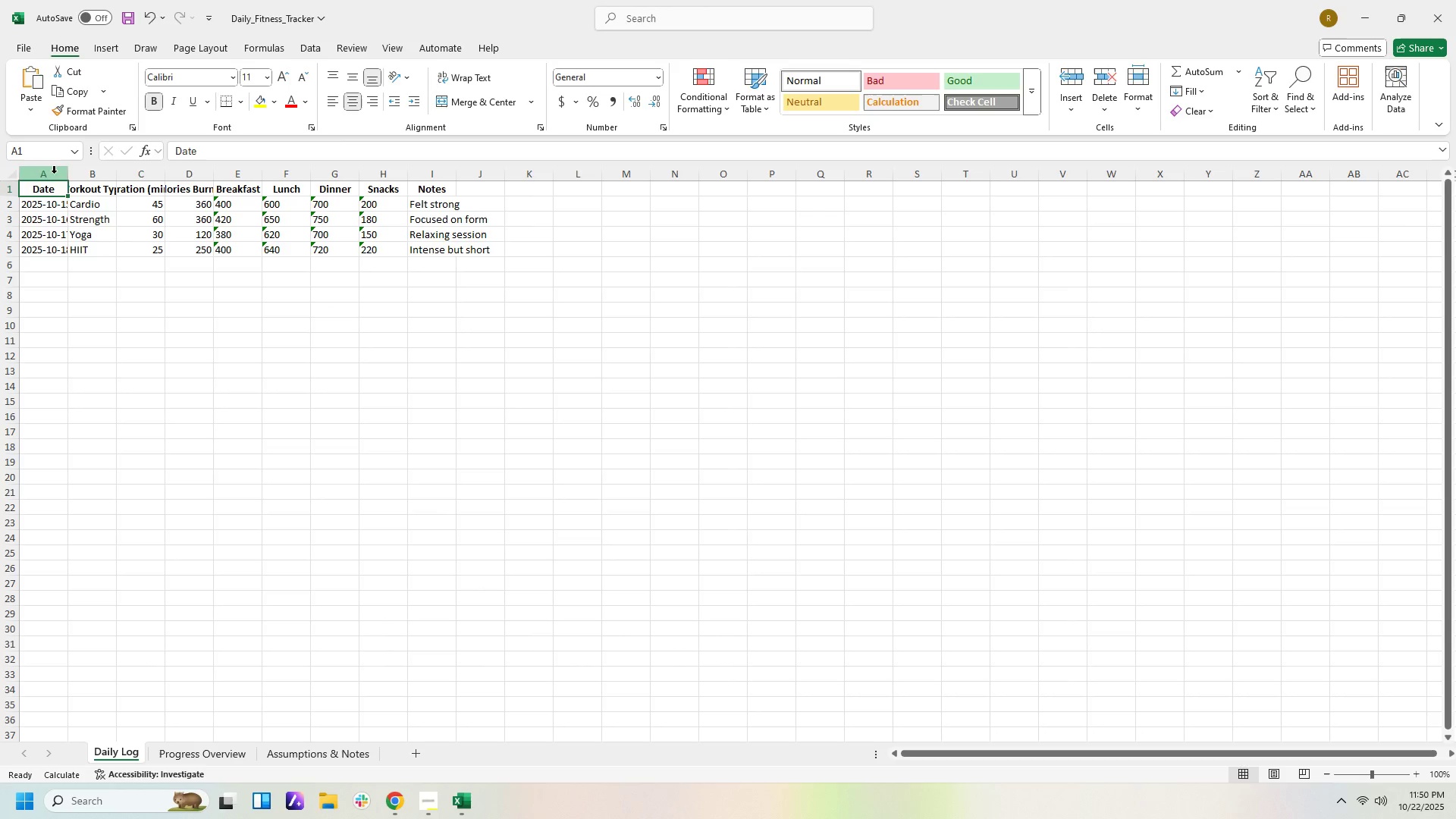 
left_click_drag(start_coordinate=[68, 174], to_coordinate=[81, 174])
 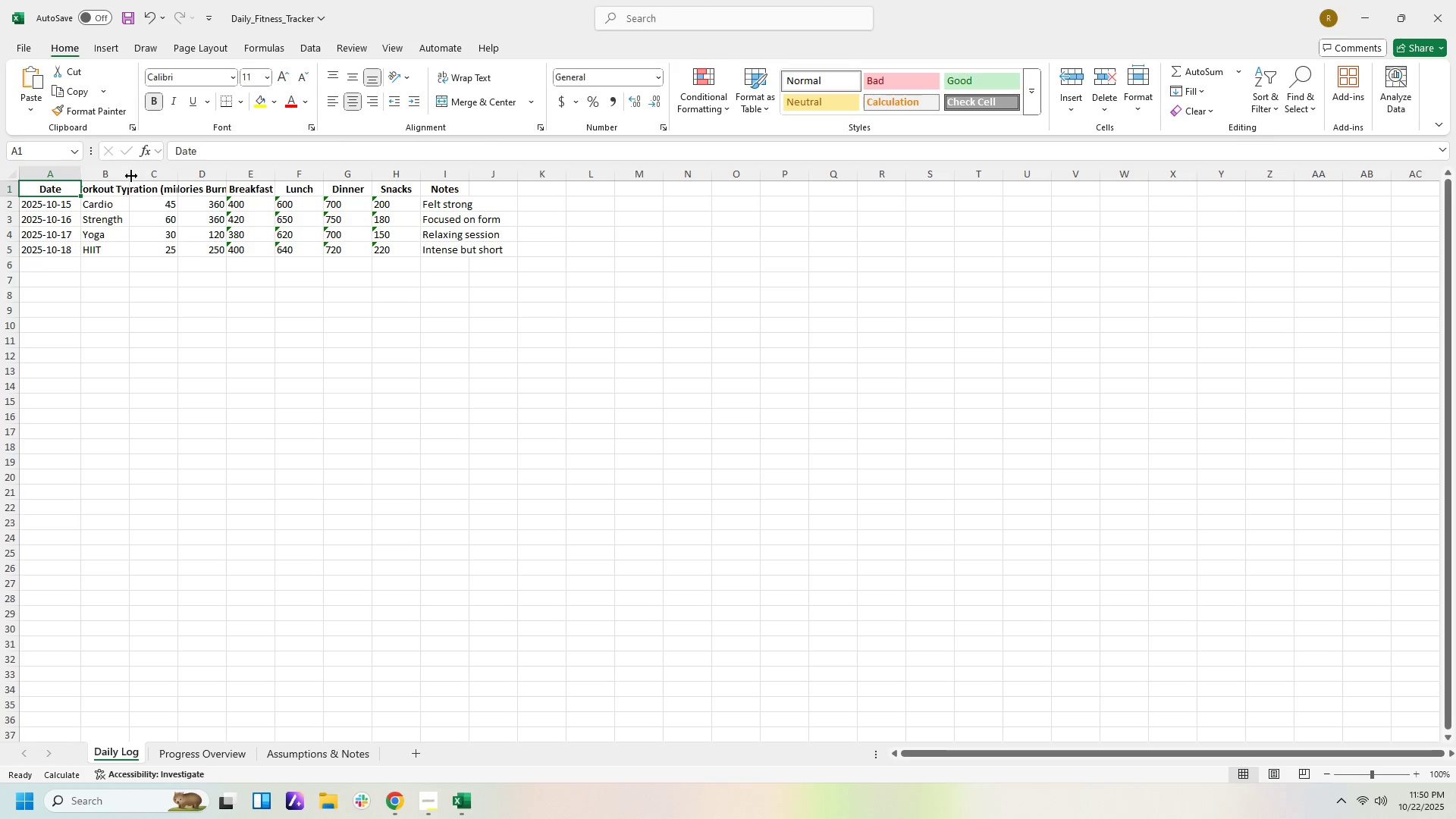 
left_click_drag(start_coordinate=[131, 176], to_coordinate=[149, 176])
 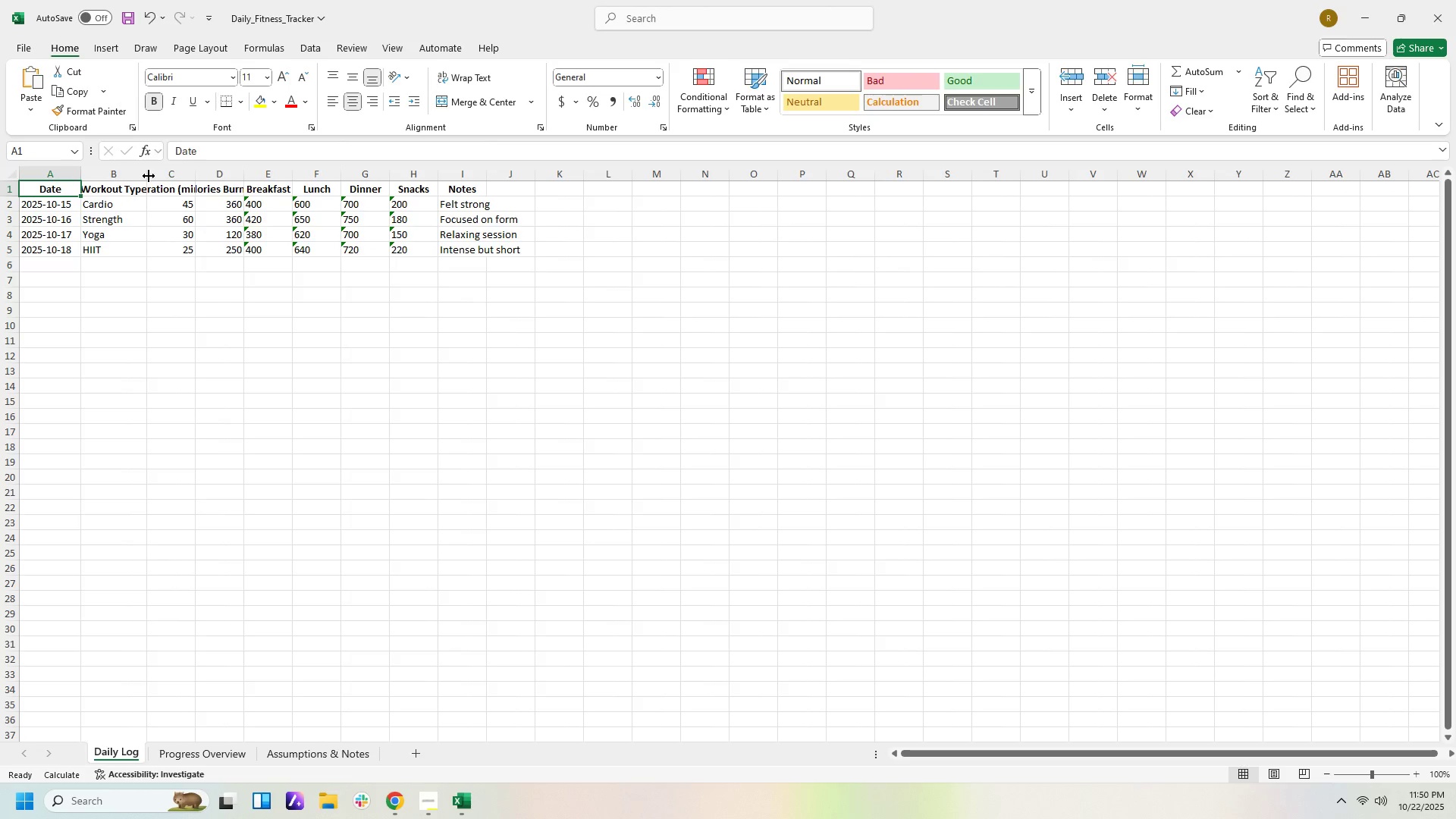 
left_click_drag(start_coordinate=[149, 176], to_coordinate=[152, 177])
 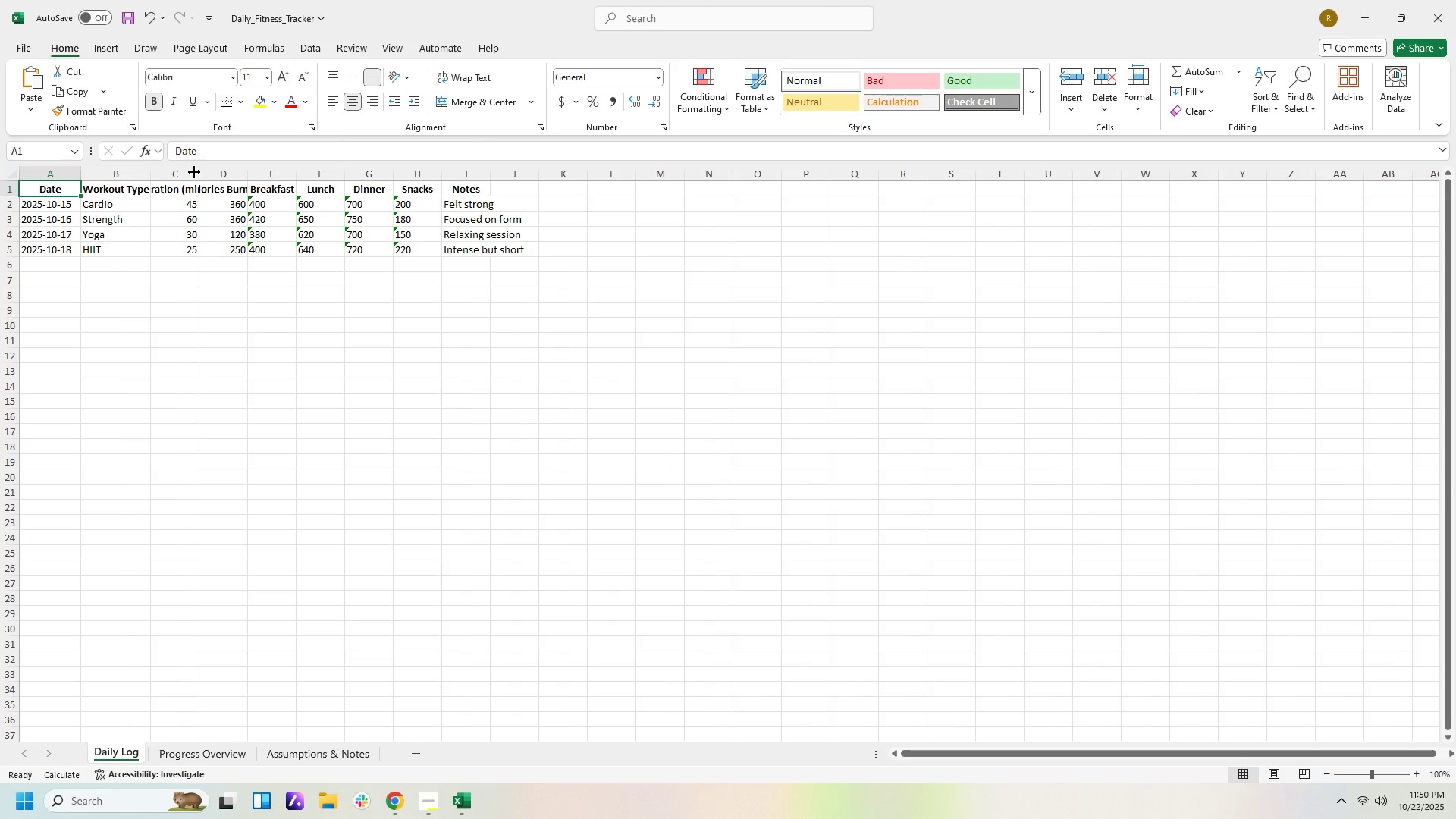 
left_click_drag(start_coordinate=[200, 174], to_coordinate=[219, 177])
 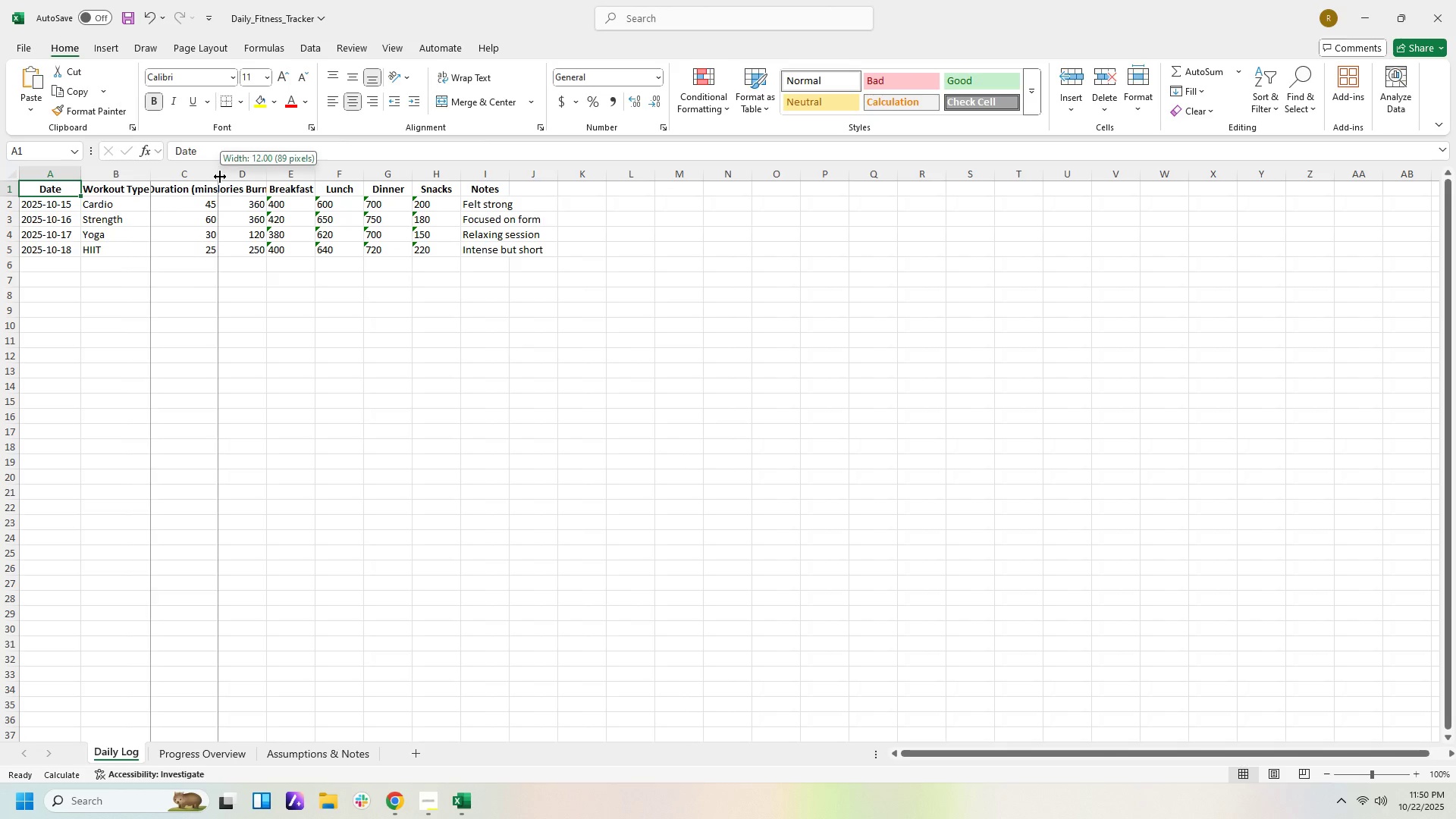 
left_click_drag(start_coordinate=[220, 177], to_coordinate=[233, 179])
 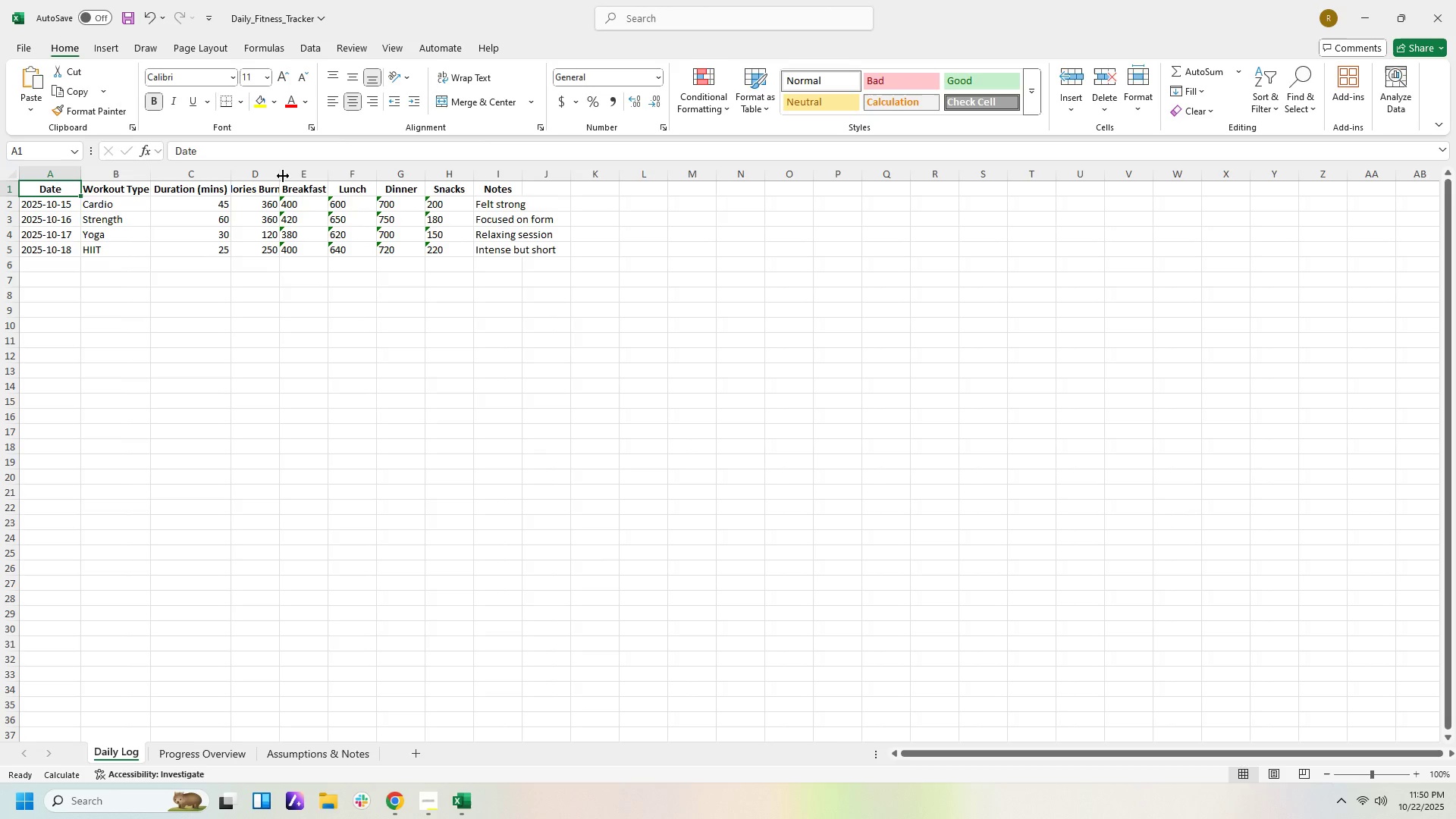 
left_click_drag(start_coordinate=[282, 176], to_coordinate=[304, 176])
 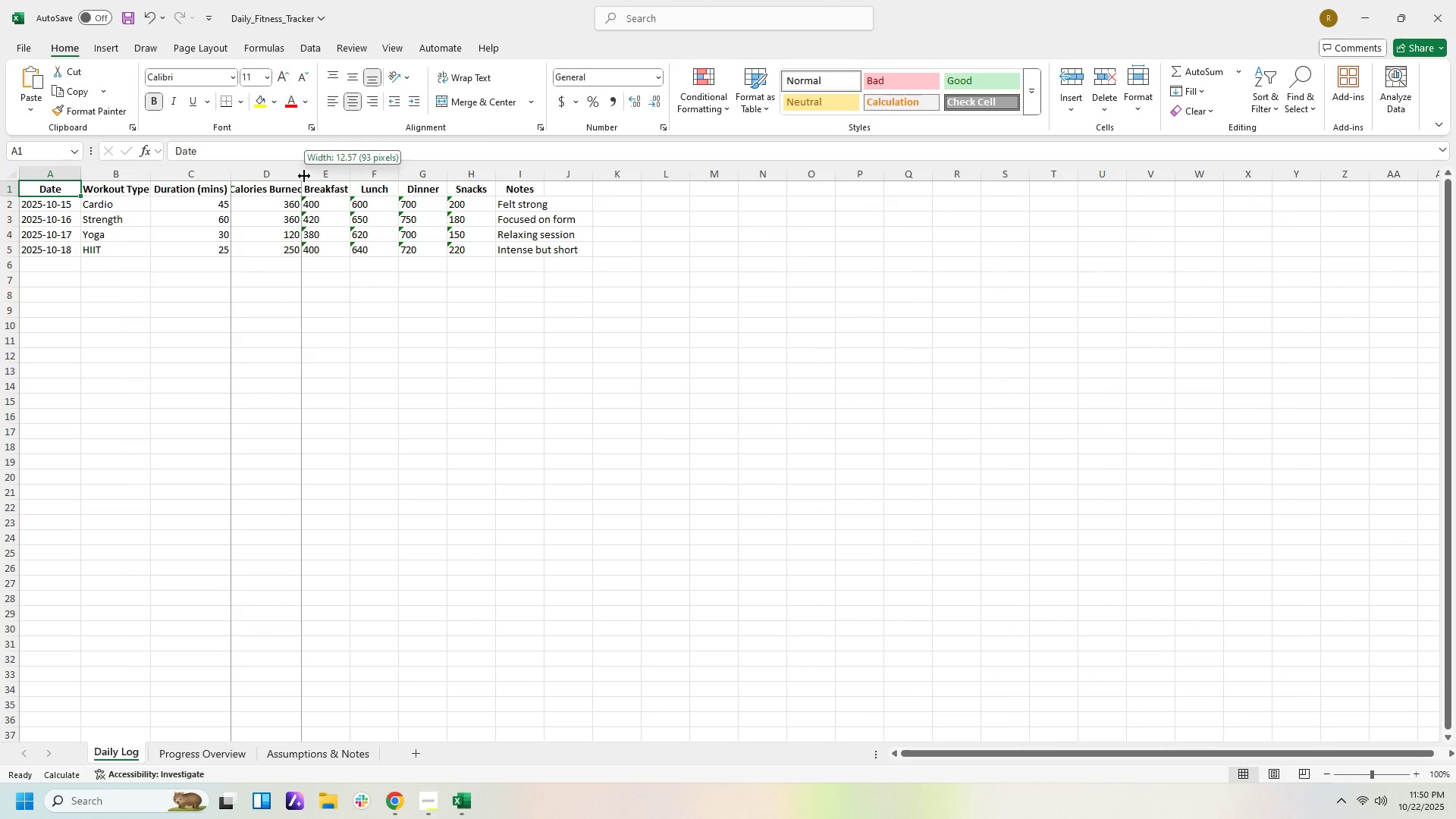 
left_click_drag(start_coordinate=[304, 176], to_coordinate=[323, 178])
 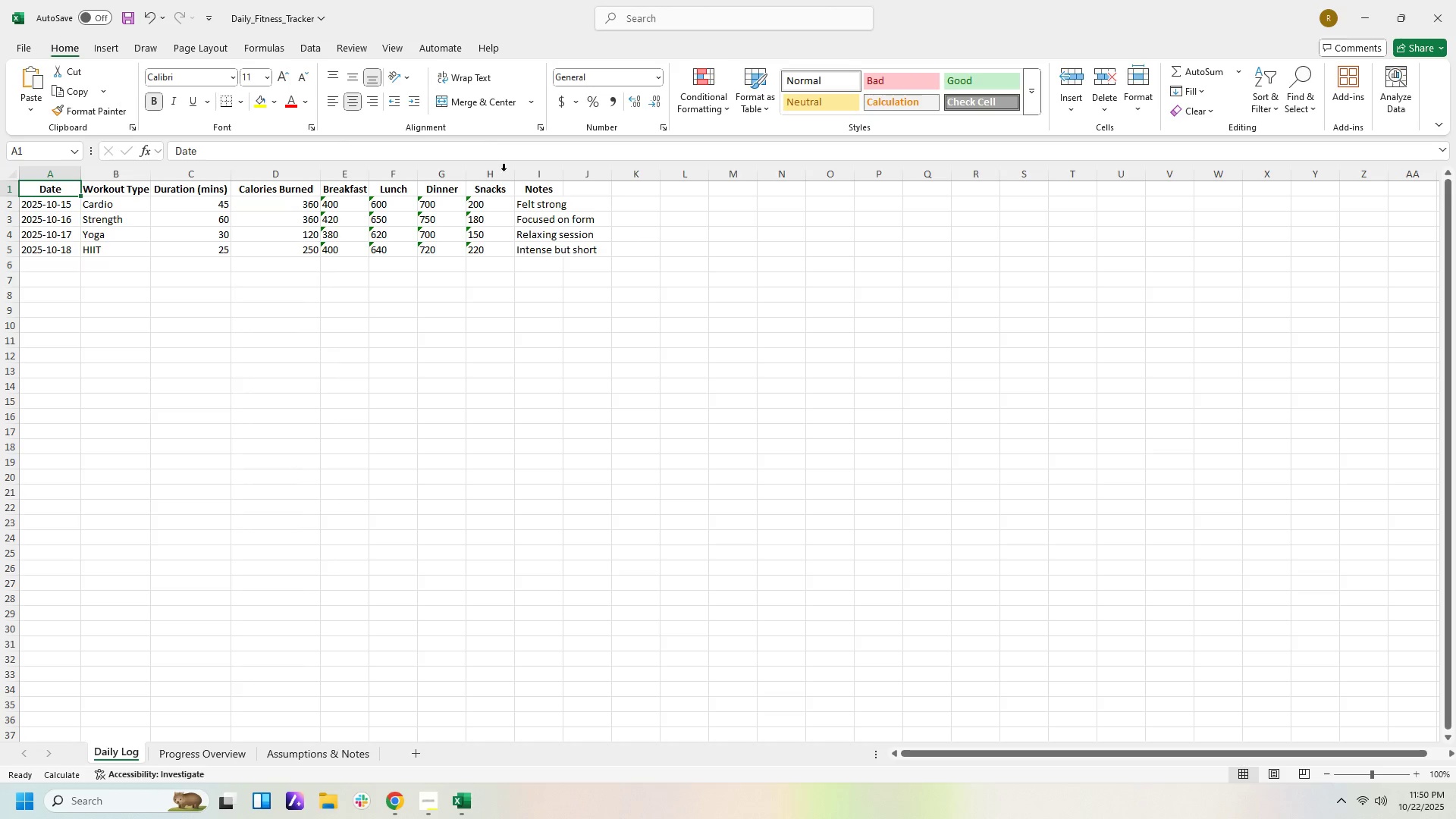 
left_click([29, 43])
 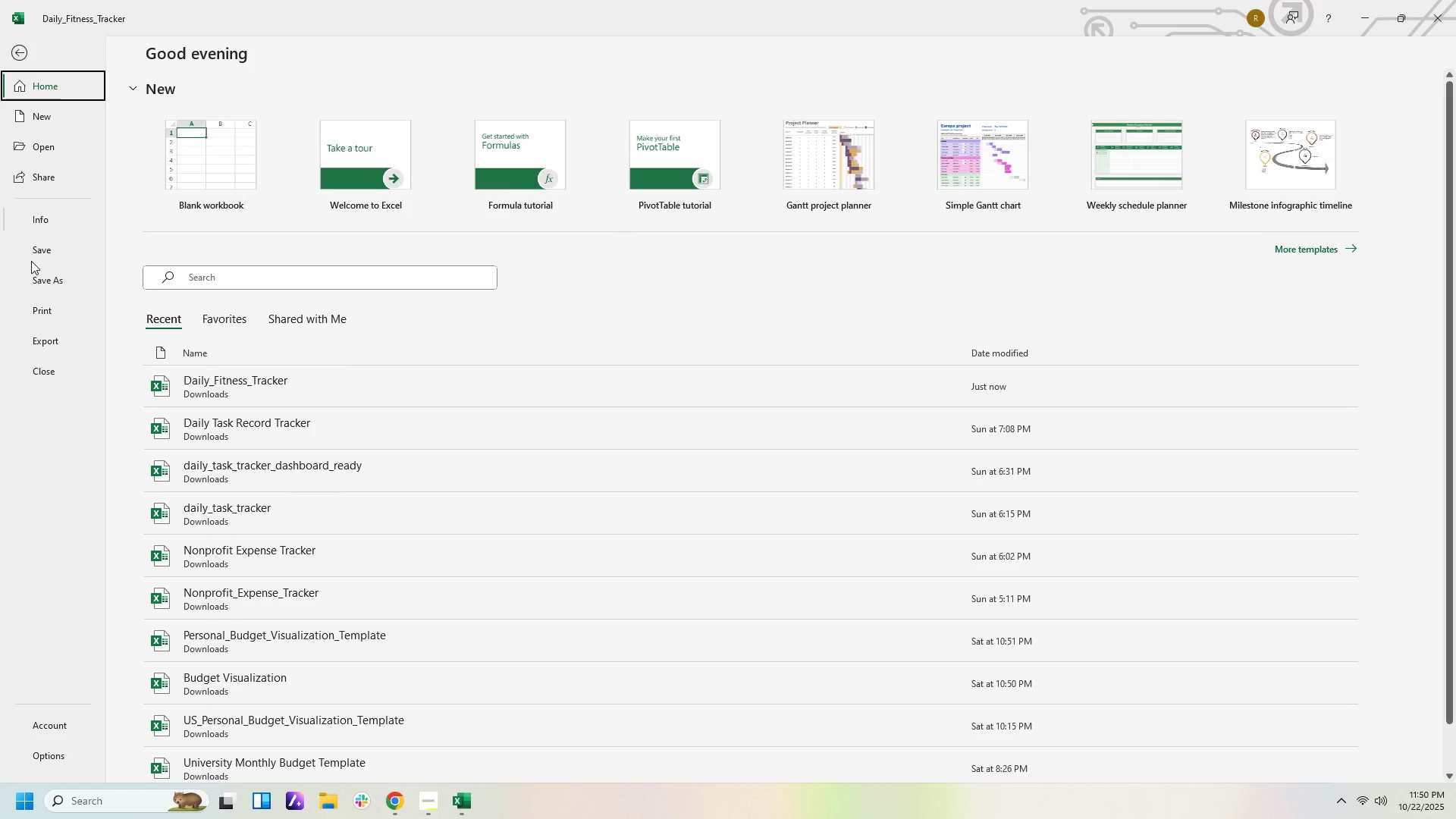 
left_click([48, 315])
 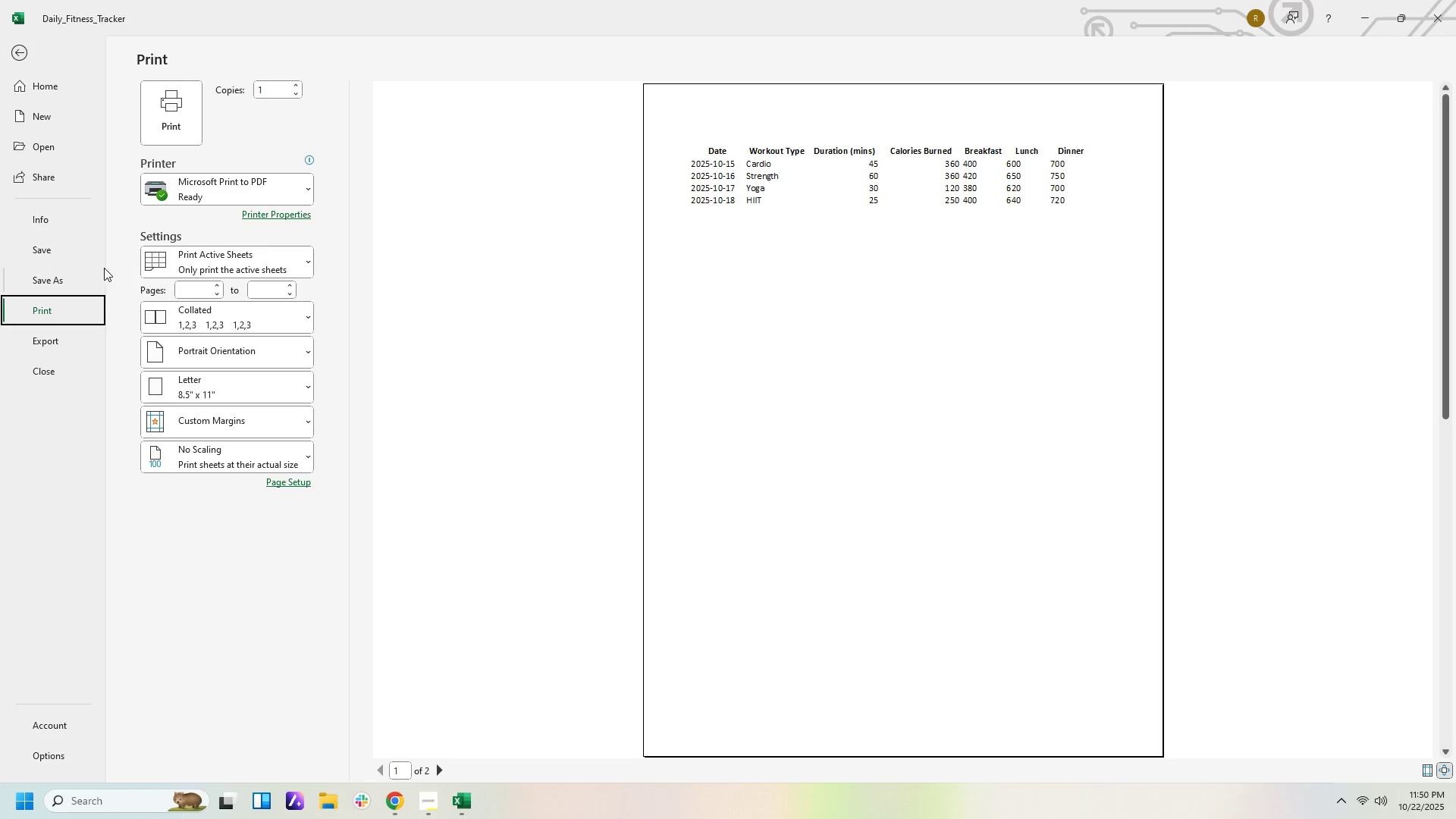 
wait(5.57)
 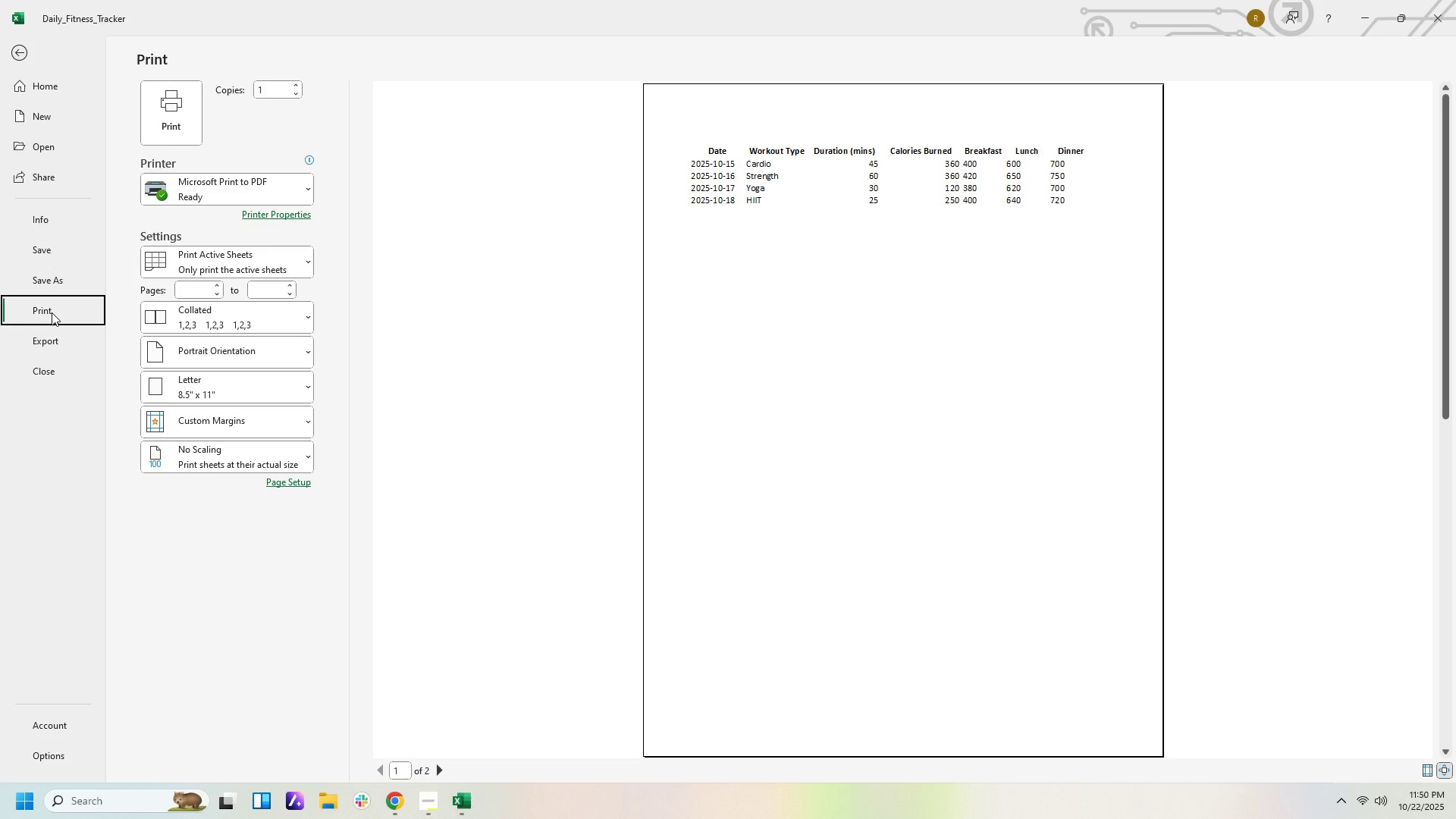 
left_click([14, 52])
 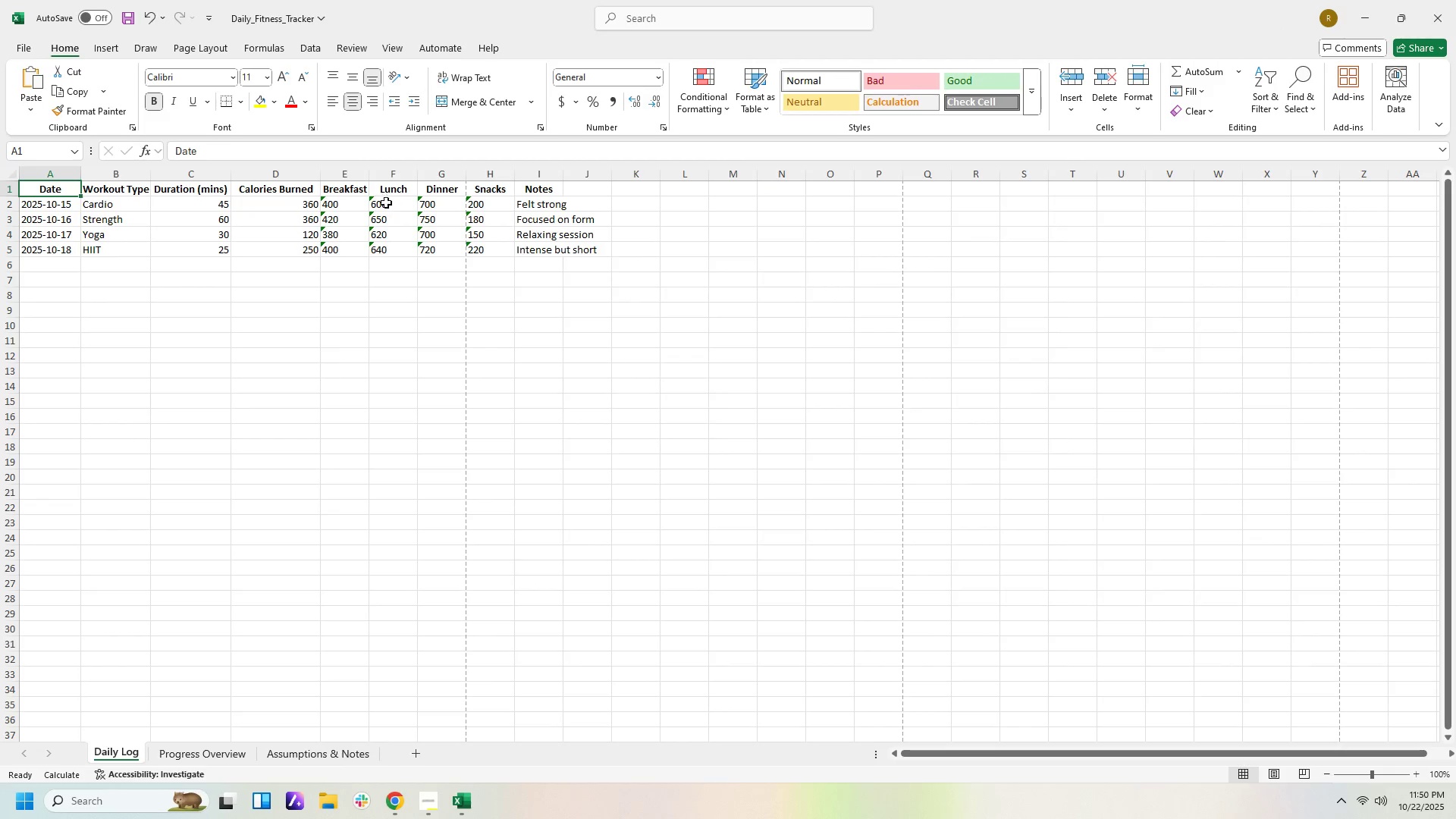 
left_click([358, 206])
 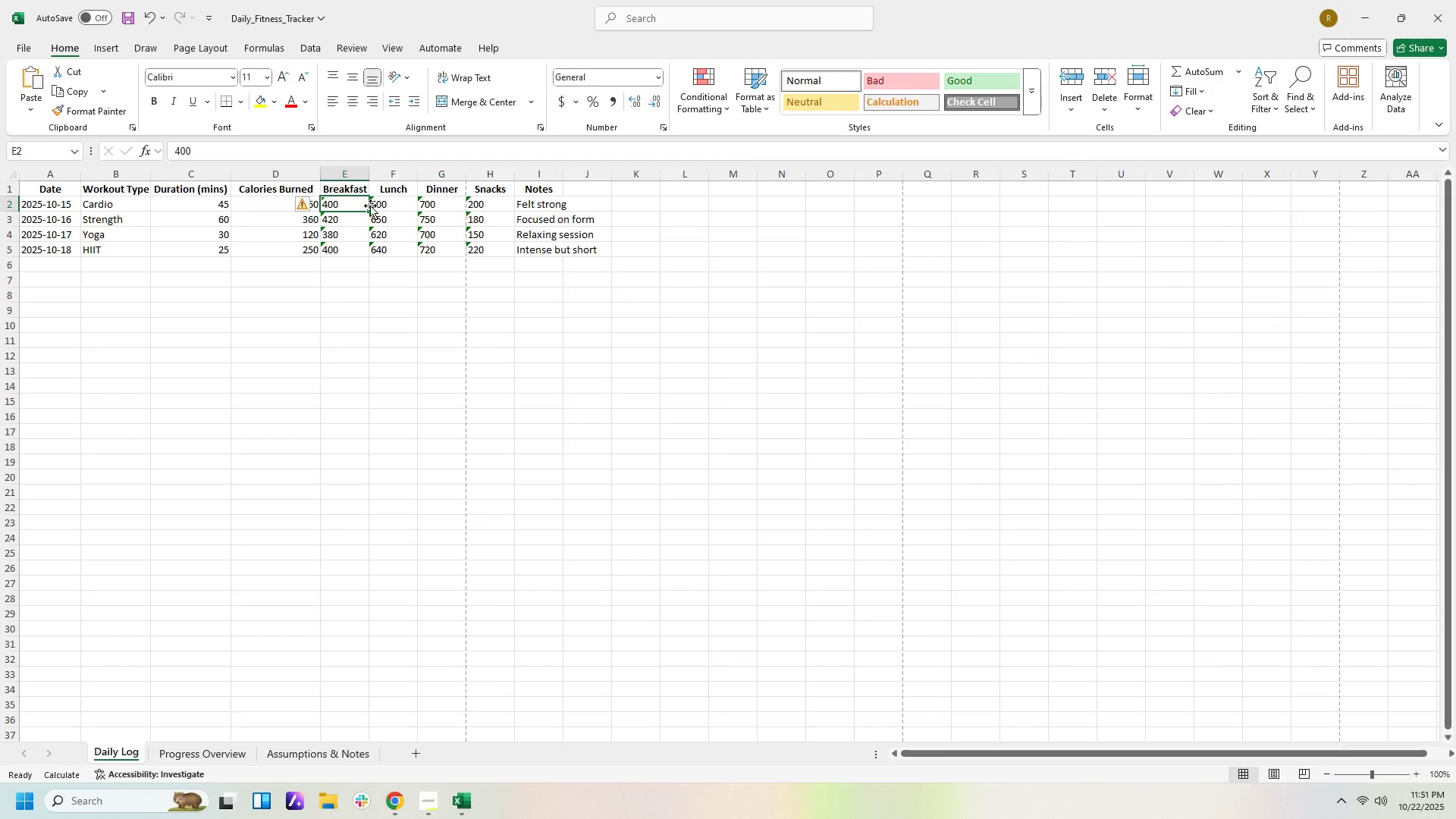 
left_click([381, 206])
 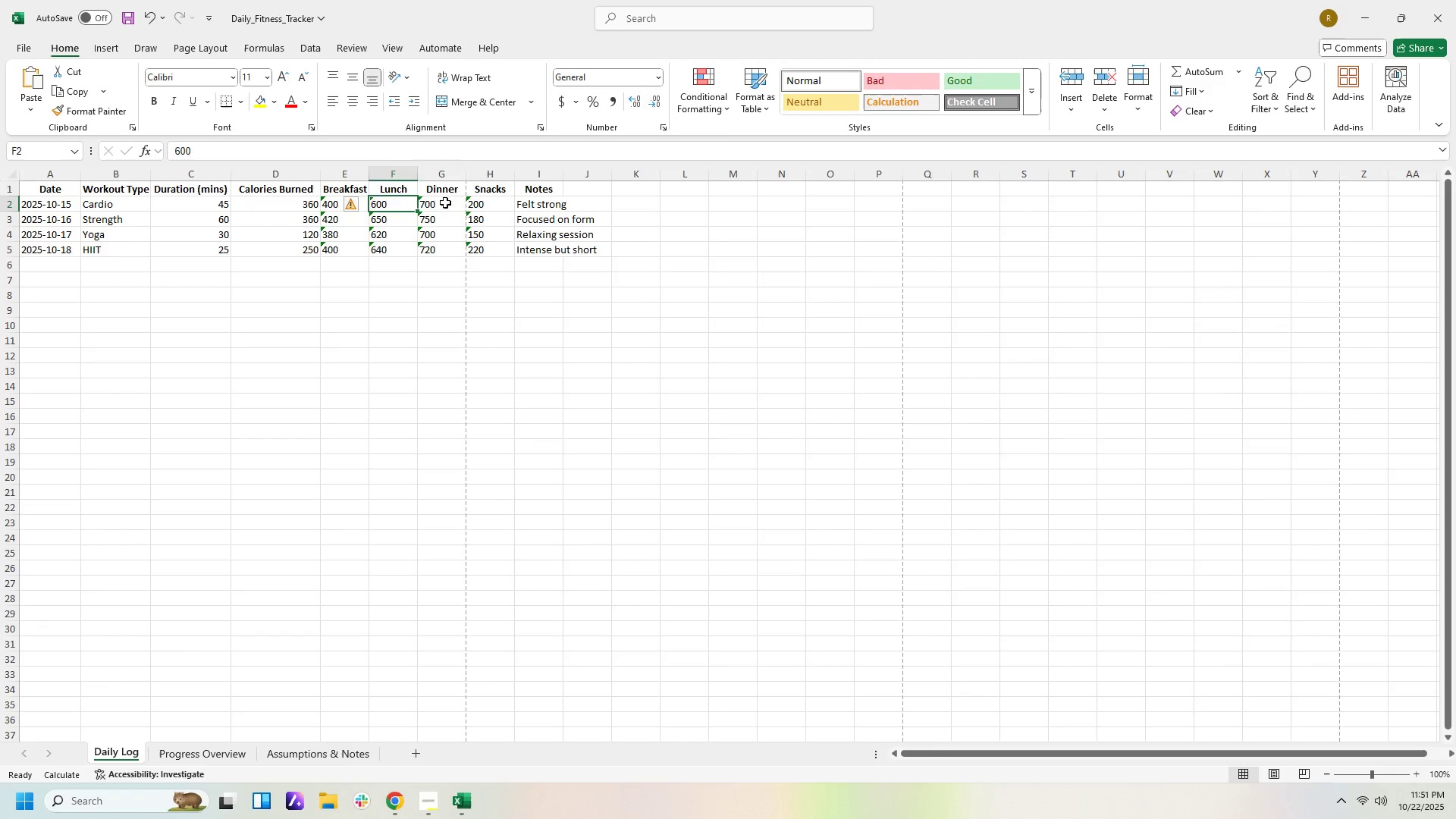 
left_click([445, 202])
 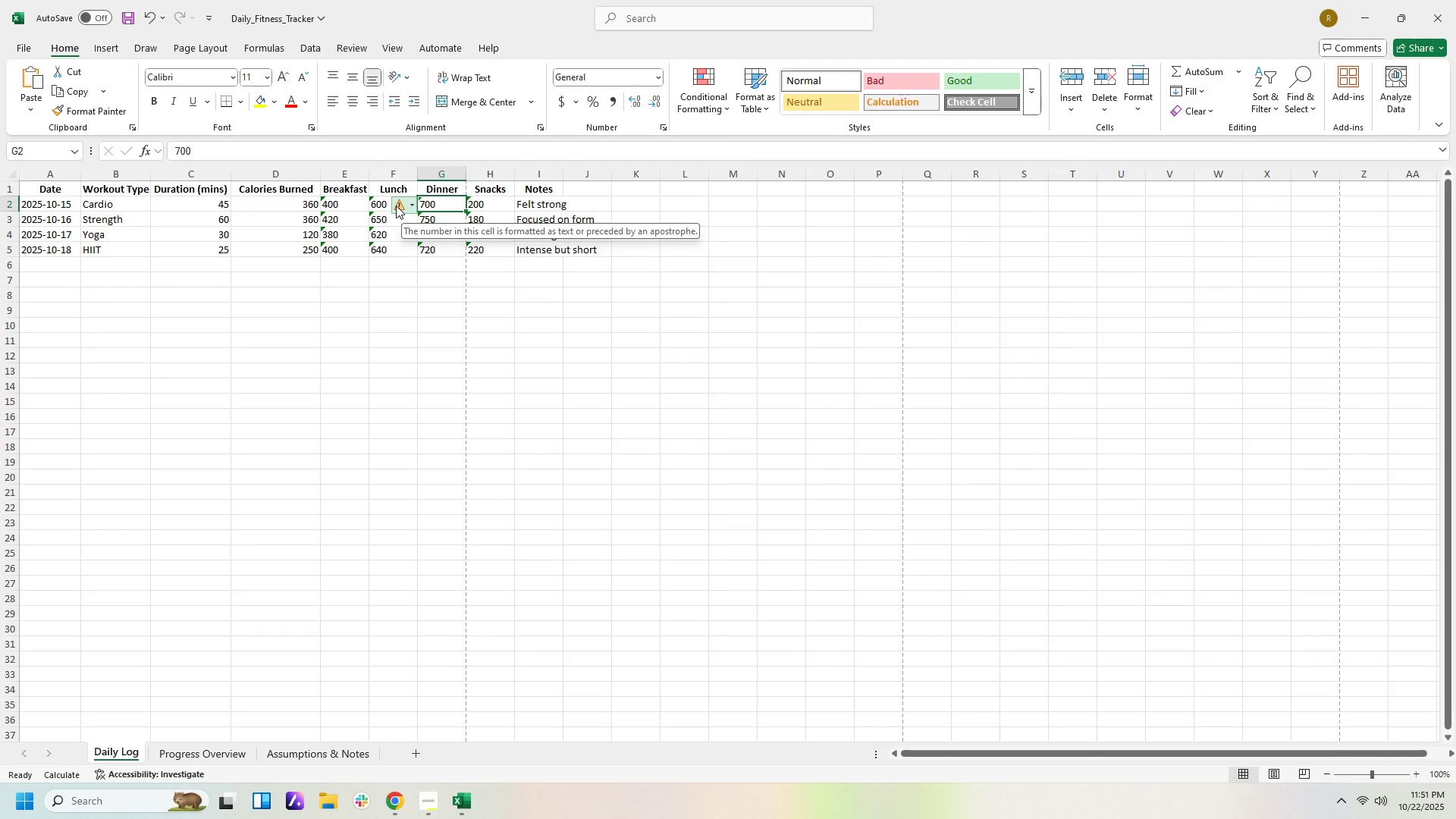 
left_click([396, 206])
 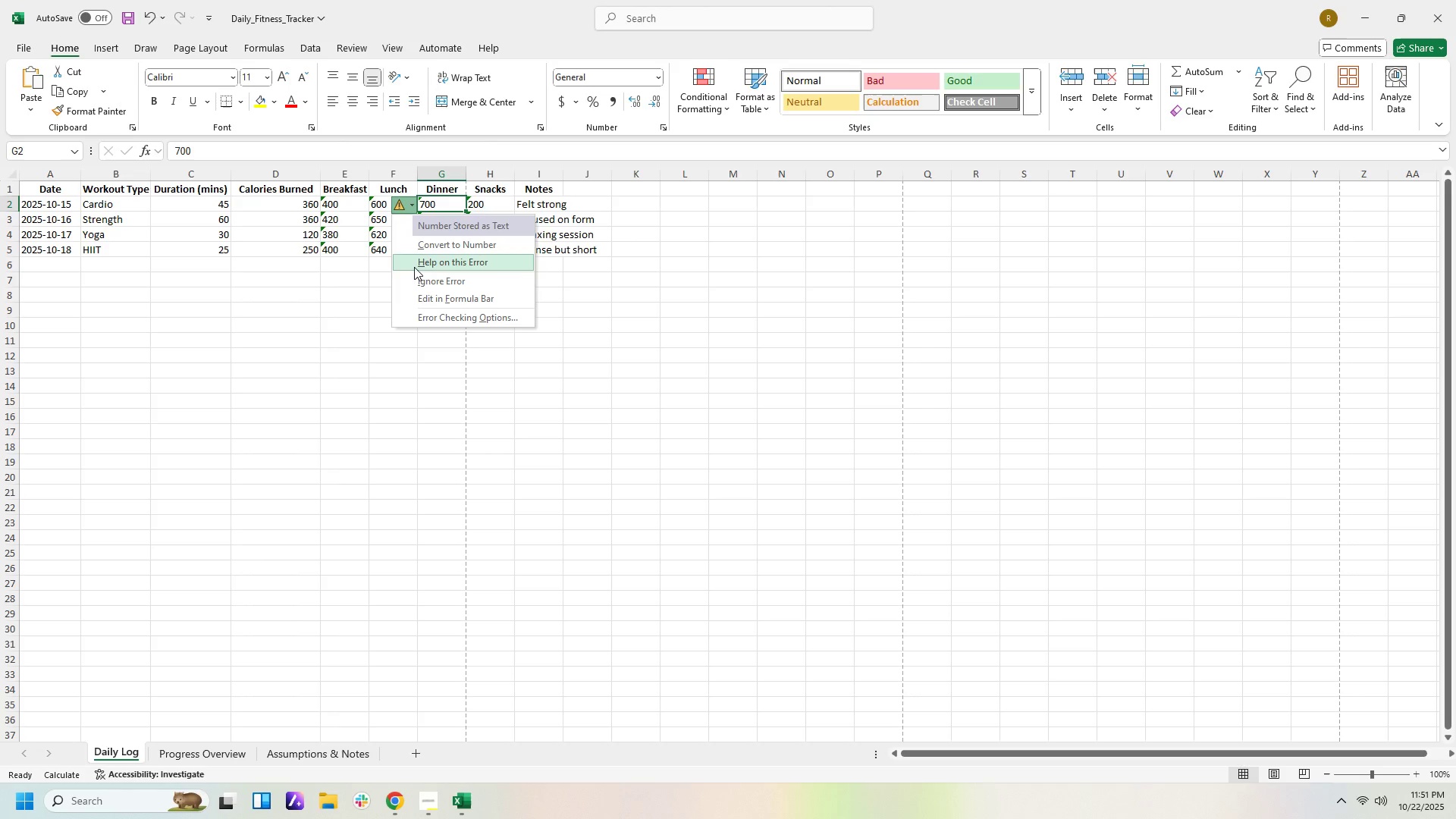 
left_click([411, 244])
 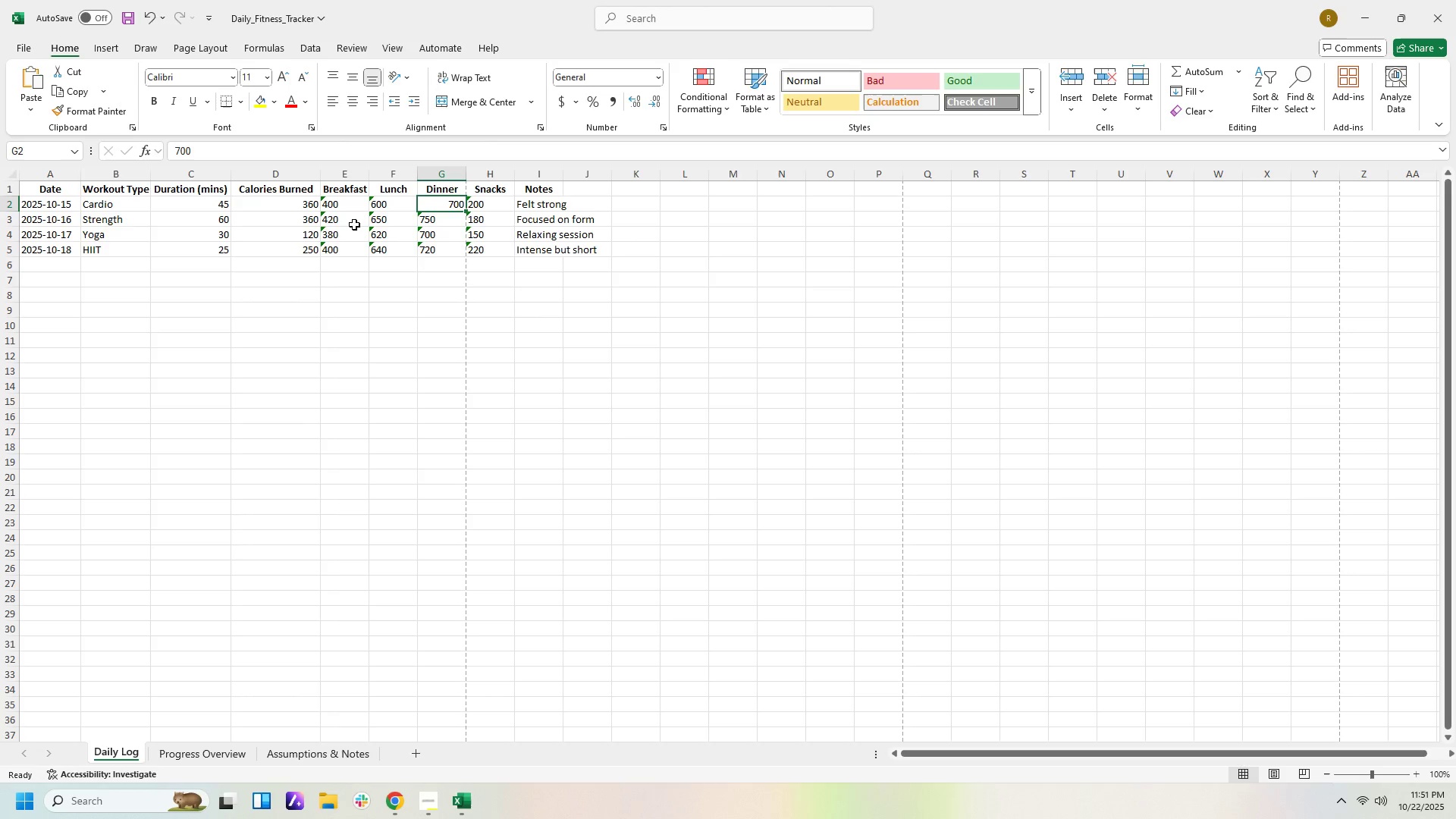 
left_click_drag(start_coordinate=[329, 199], to_coordinate=[485, 251])
 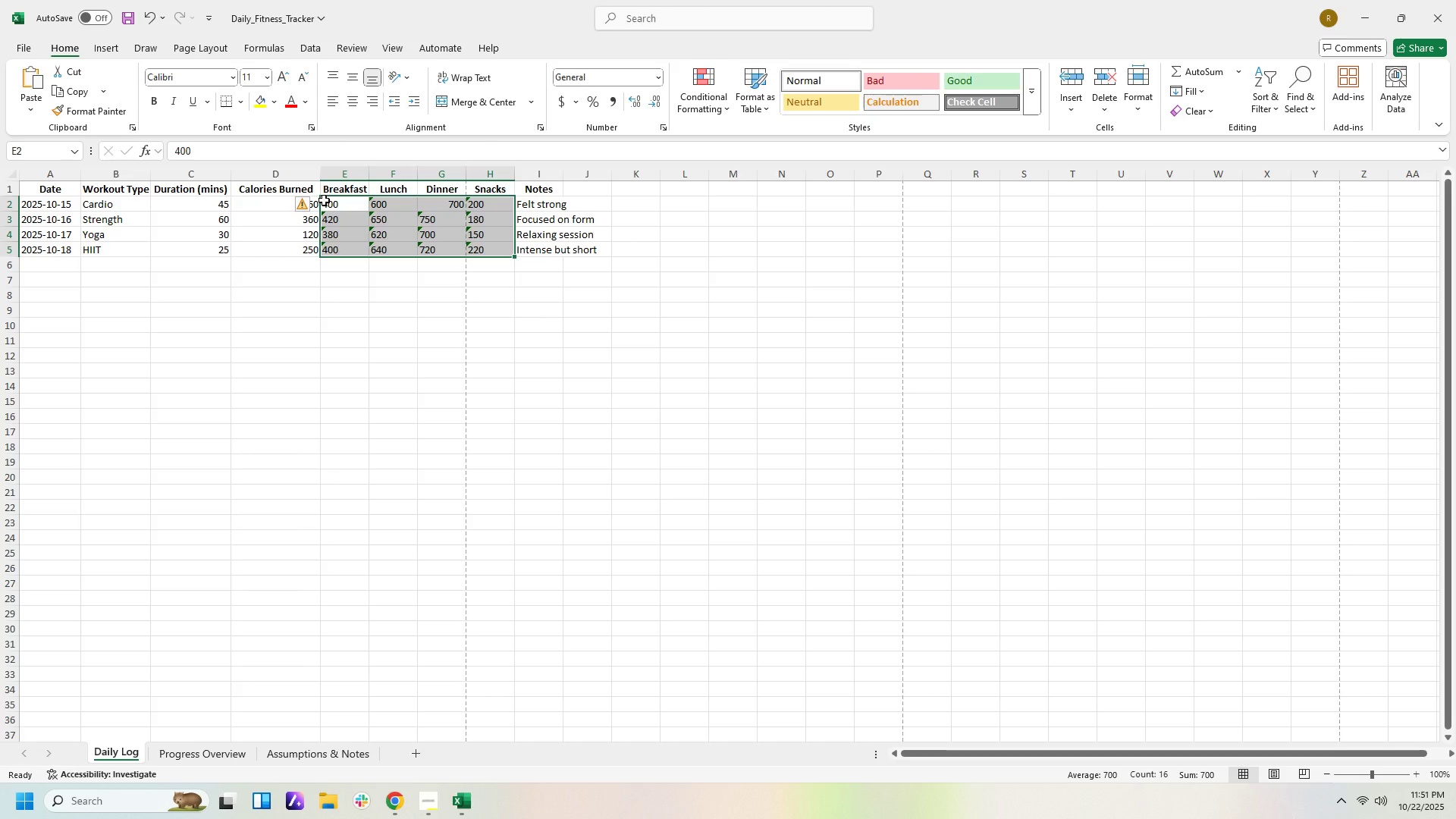 
left_click([366, 210])
 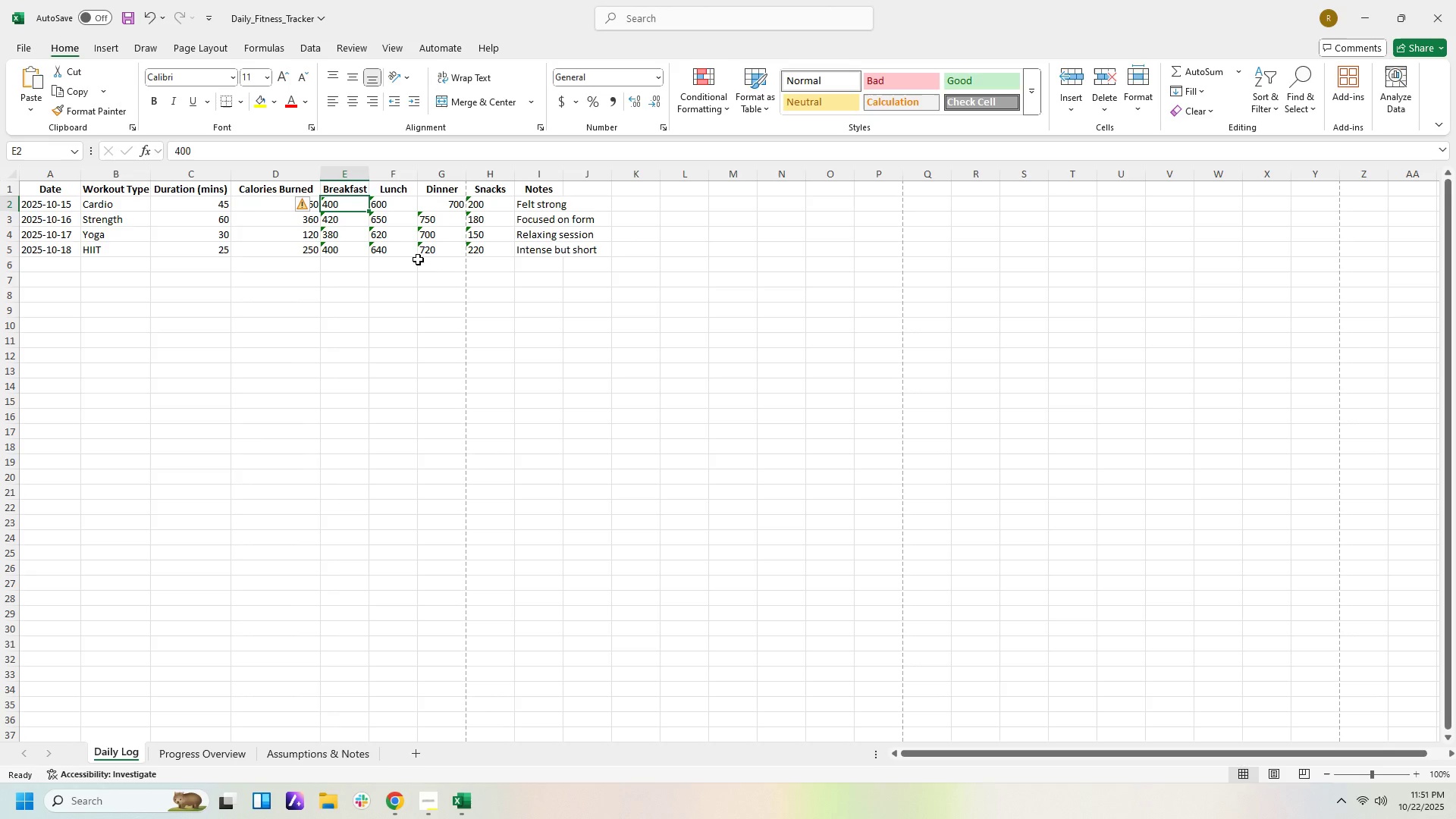 
left_click_drag(start_coordinate=[478, 249], to_coordinate=[356, 204])
 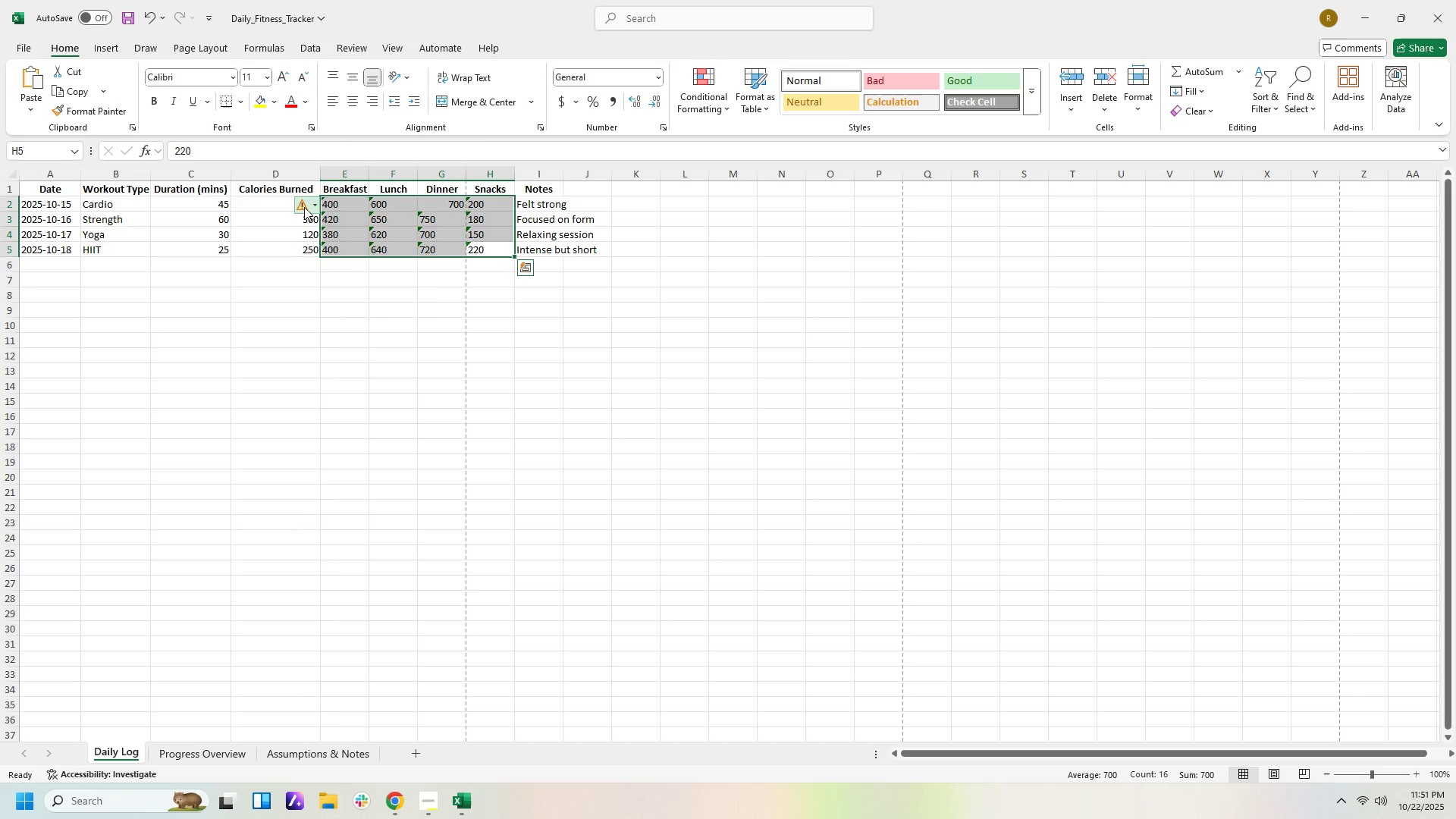 
left_click([304, 207])
 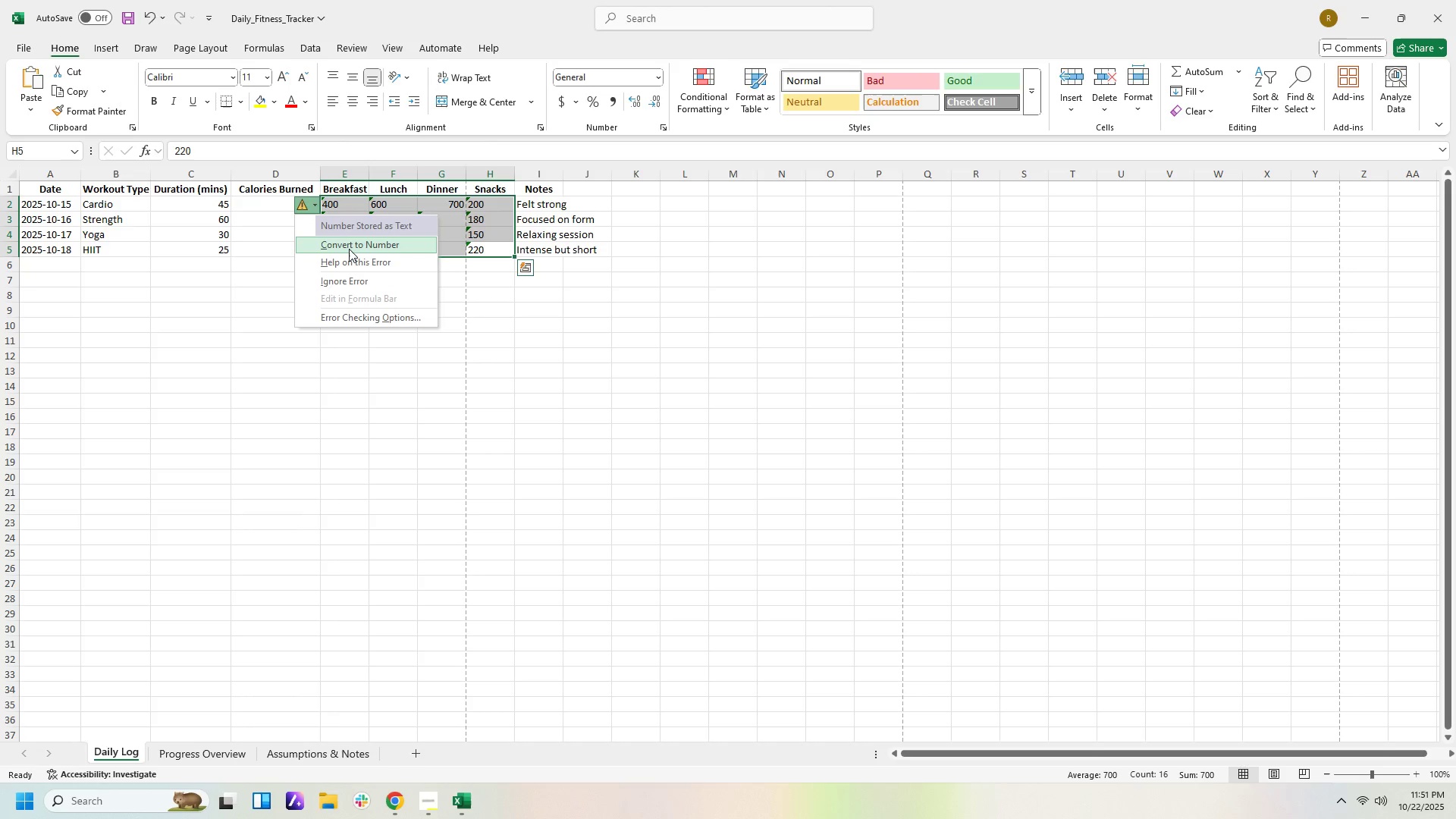 
left_click([349, 249])
 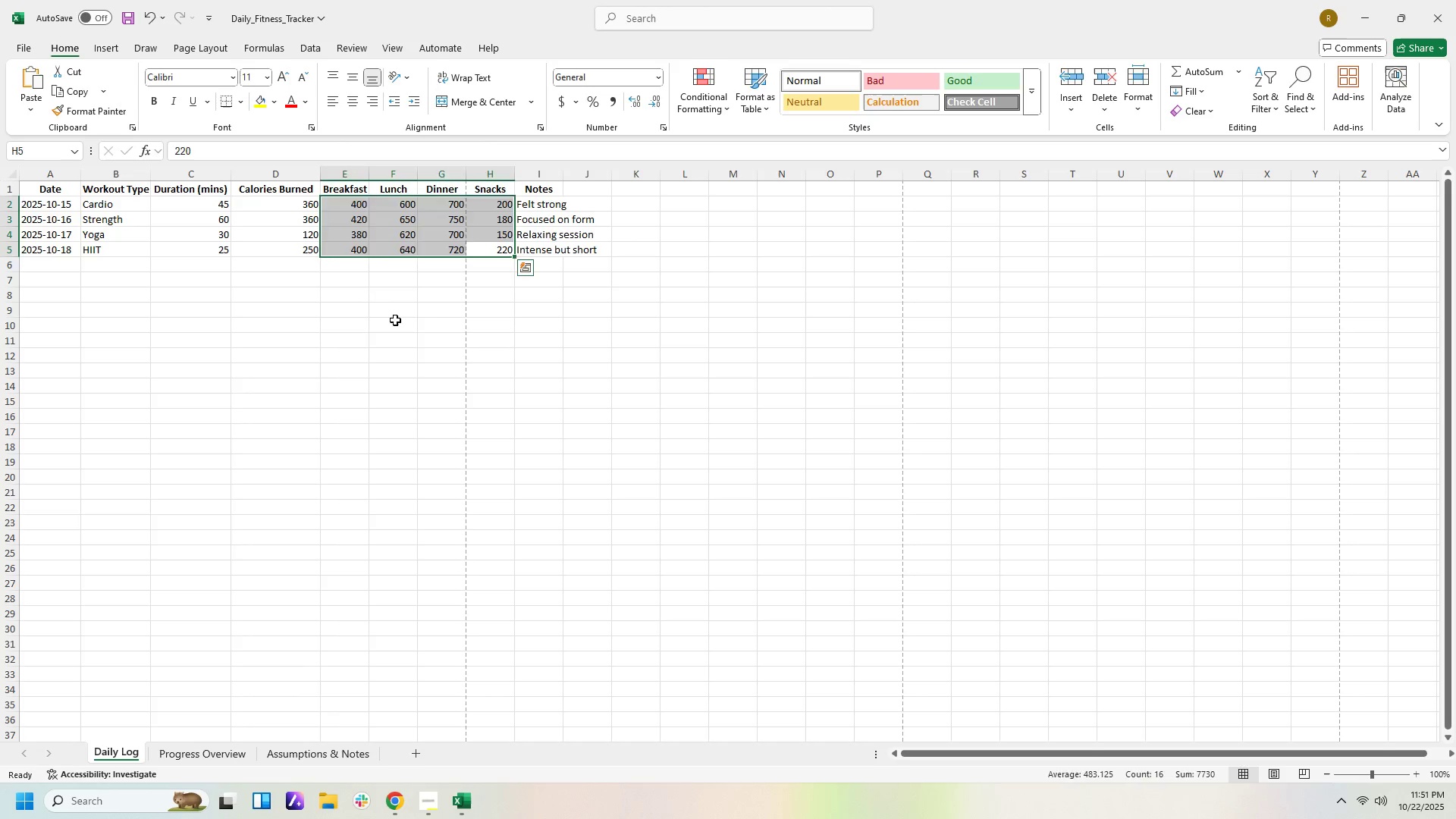 
left_click([395, 320])
 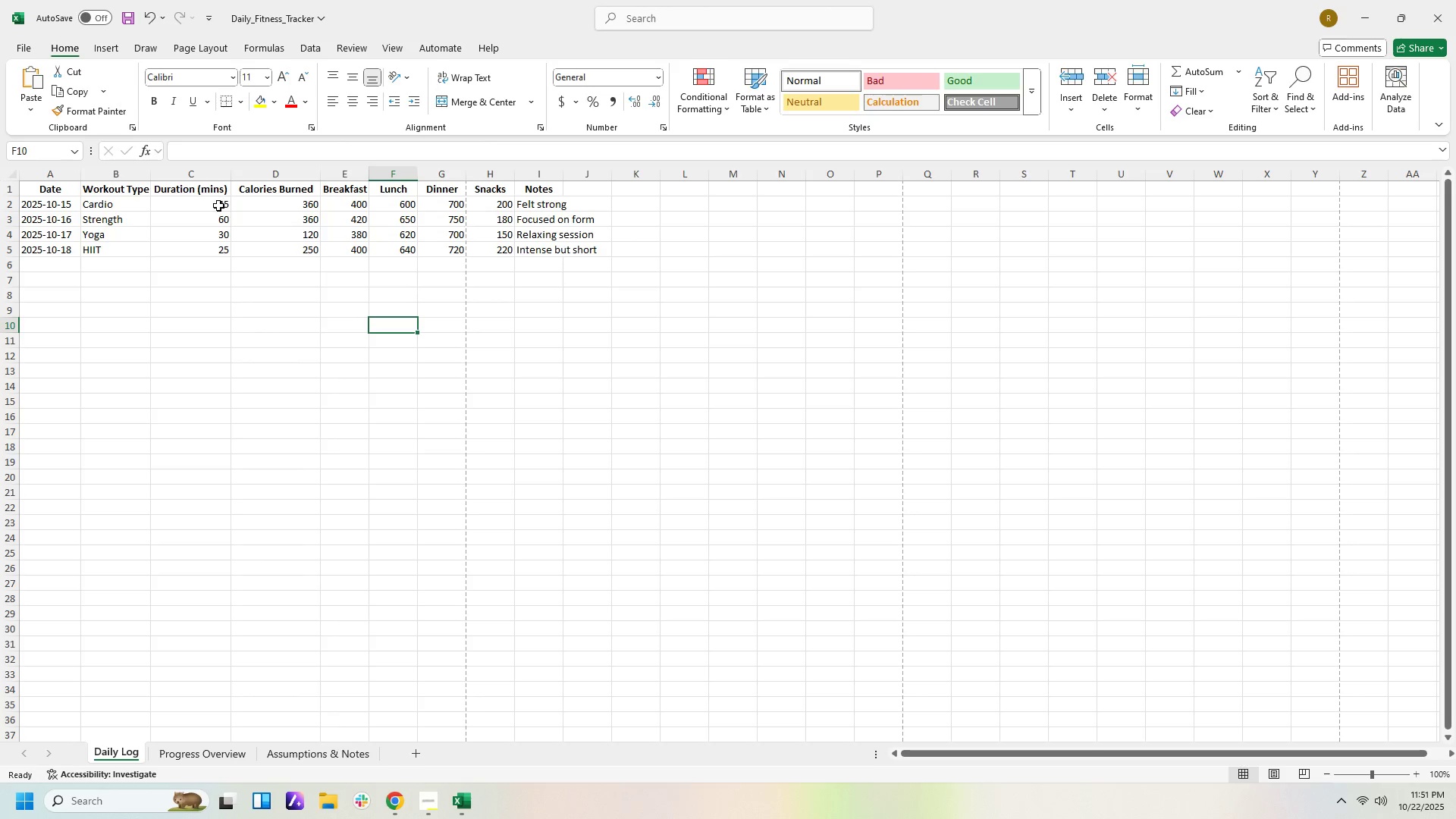 
wait(9.84)
 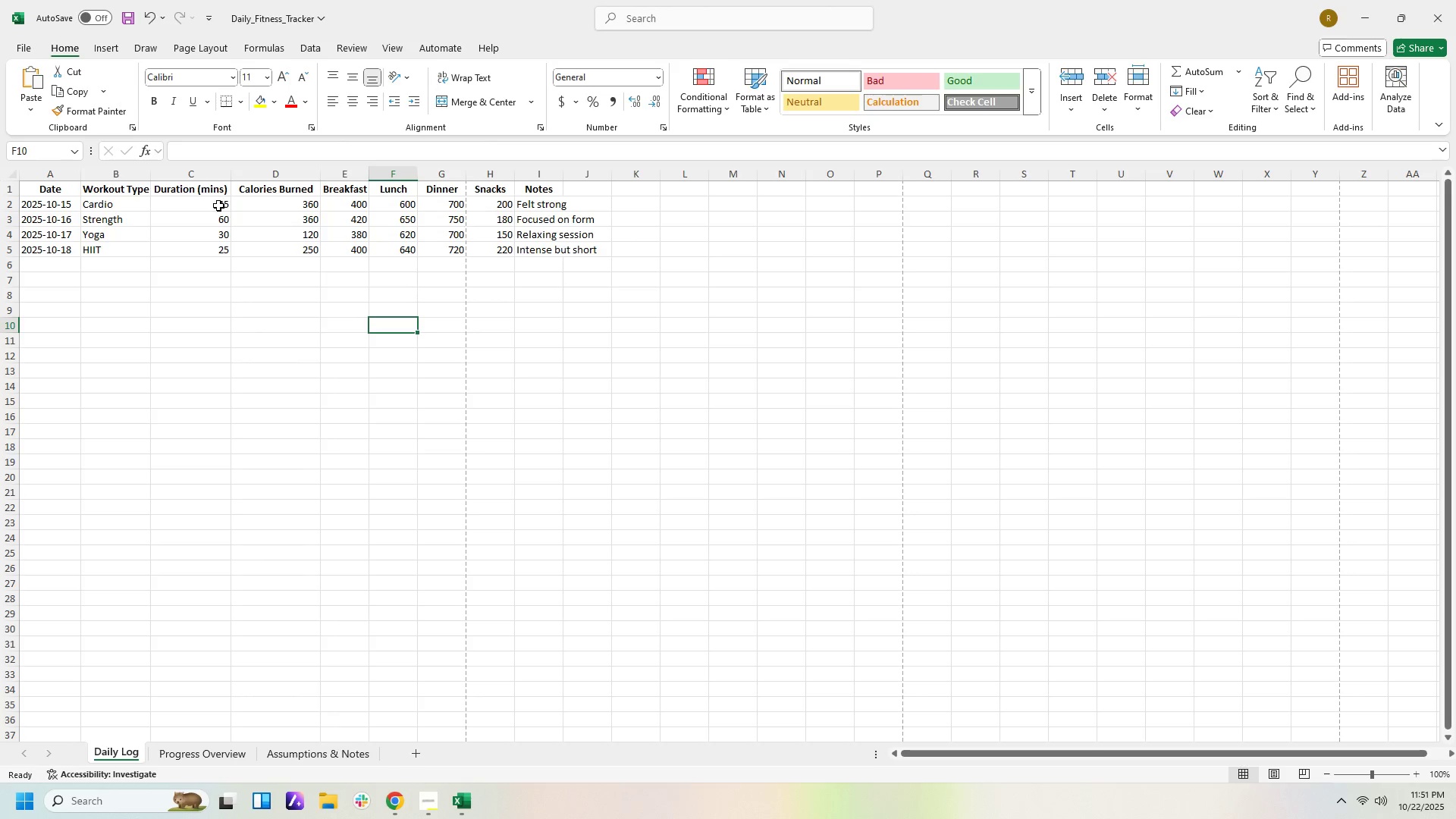 
left_click_drag(start_coordinate=[210, 204], to_coordinate=[445, 253])
 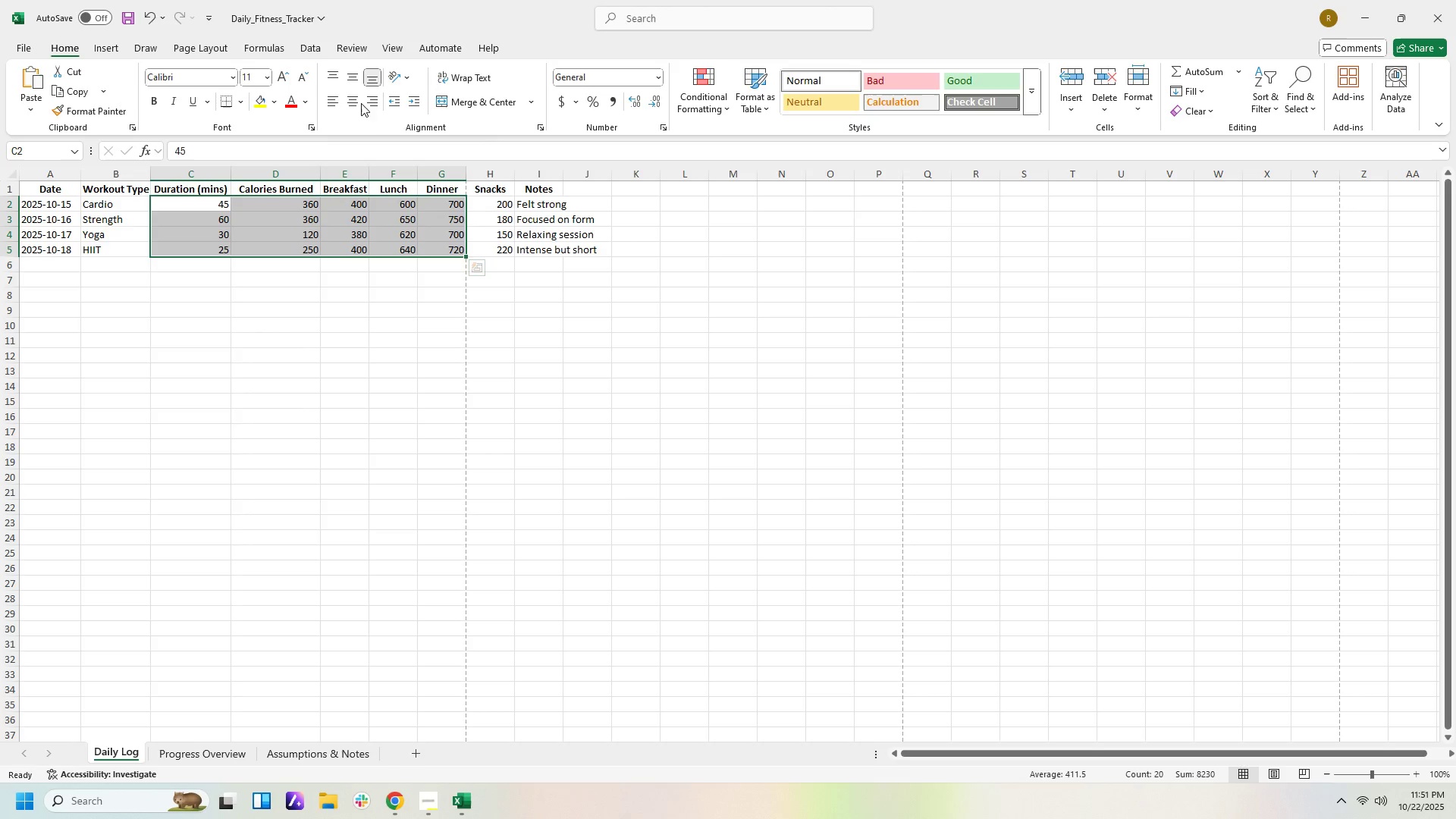 
left_click([353, 102])
 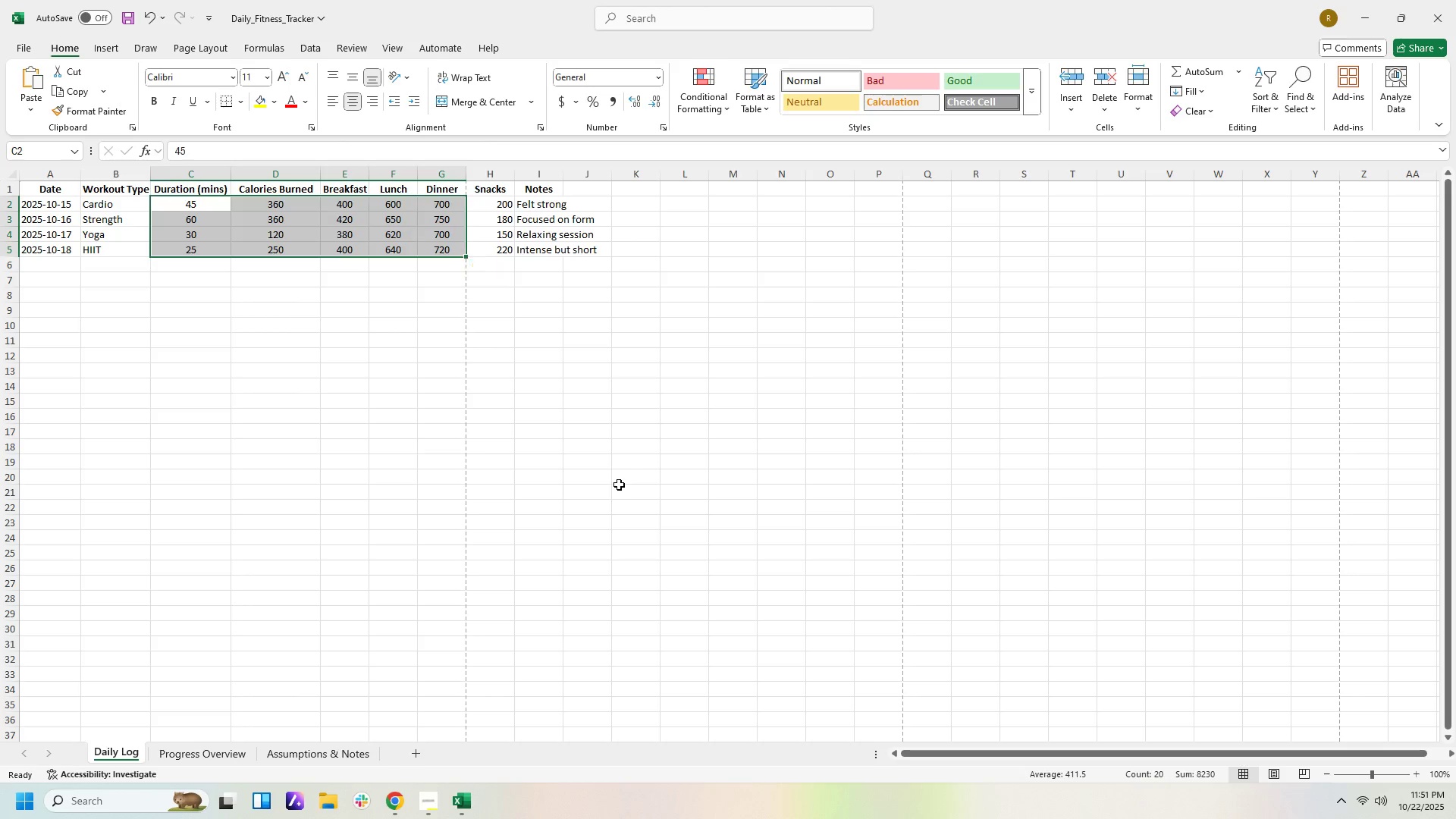 
left_click([619, 485])
 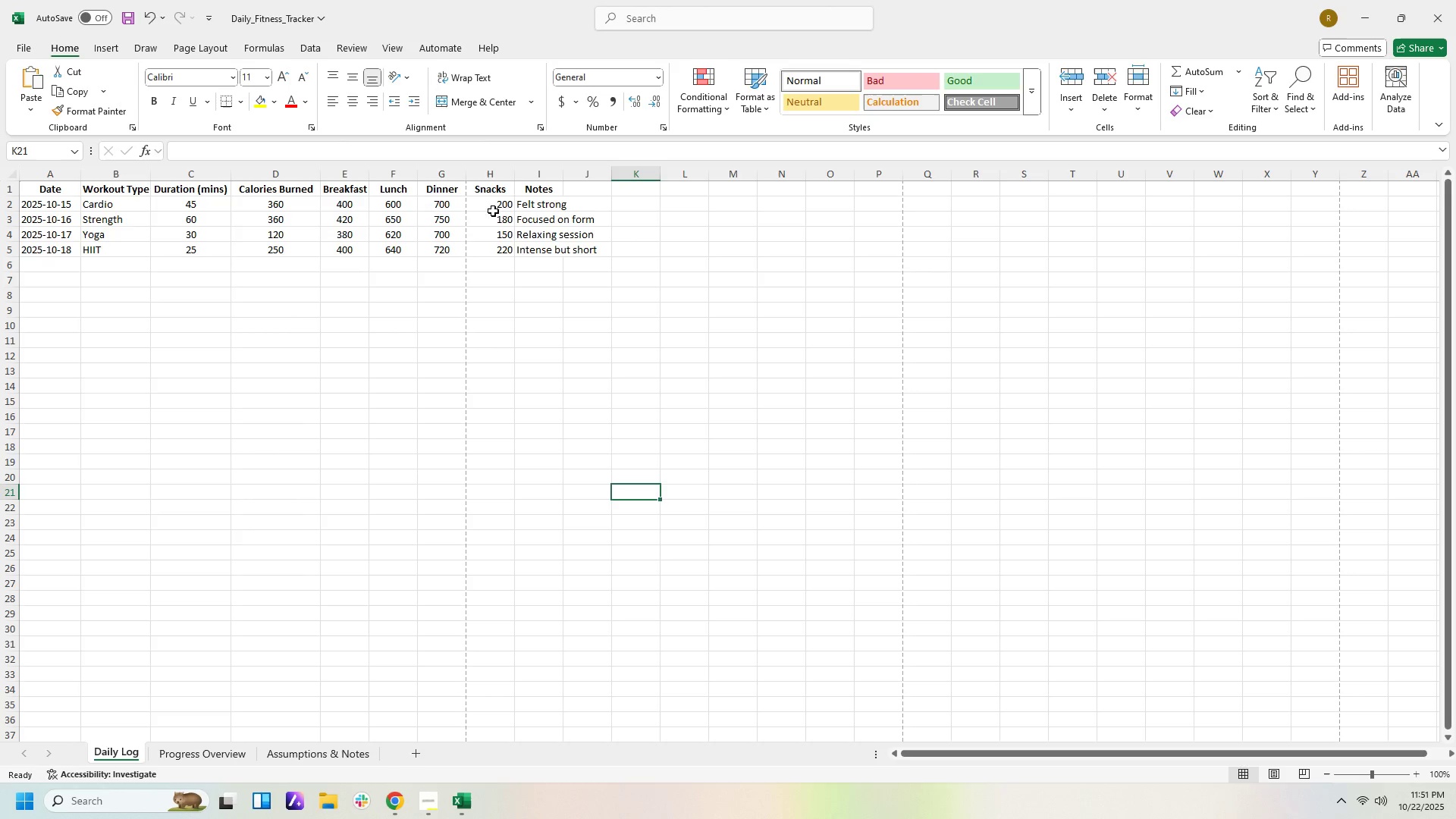 
left_click_drag(start_coordinate=[491, 202], to_coordinate=[496, 257])
 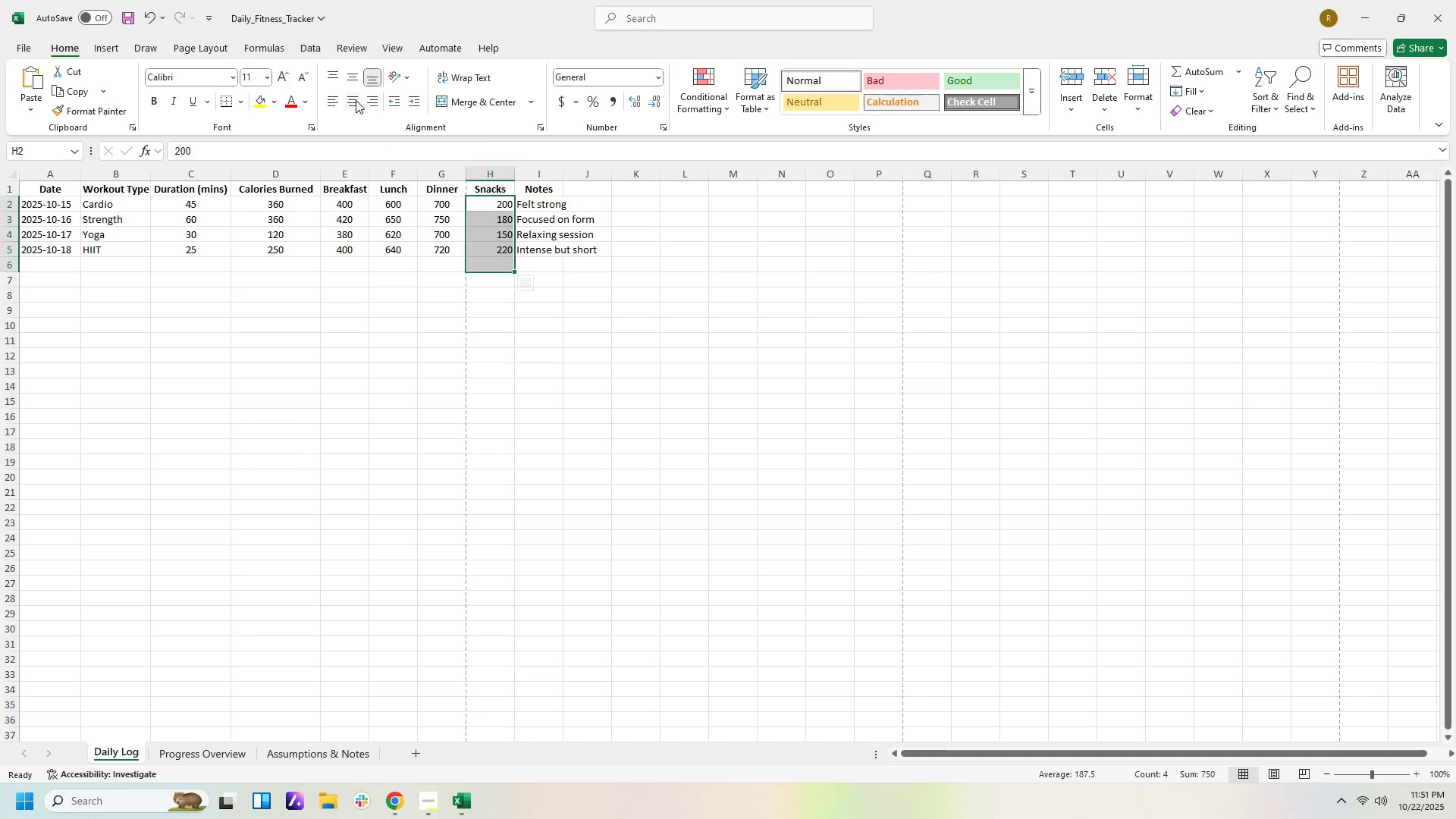 
left_click([356, 100])
 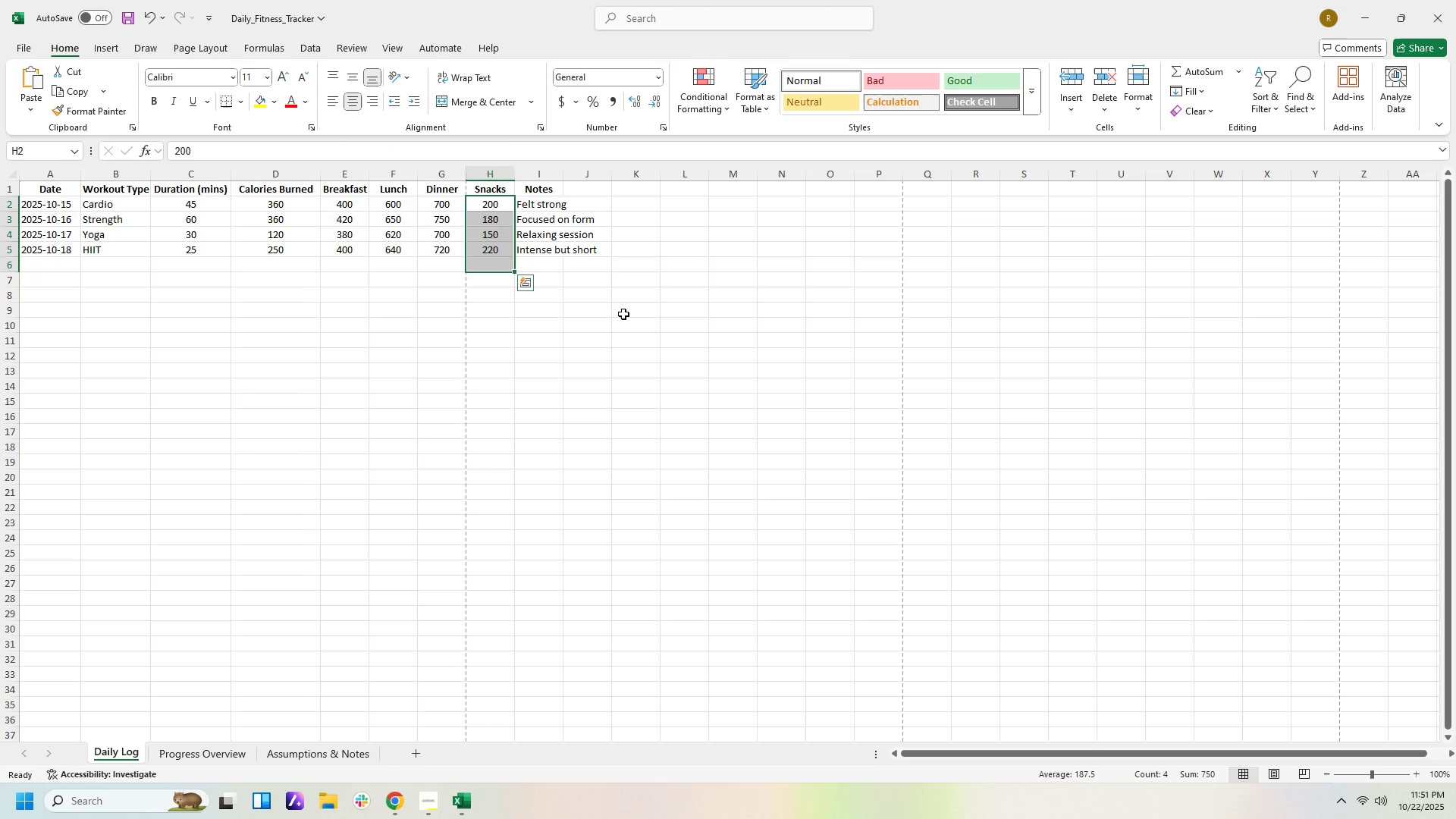 
left_click([623, 314])
 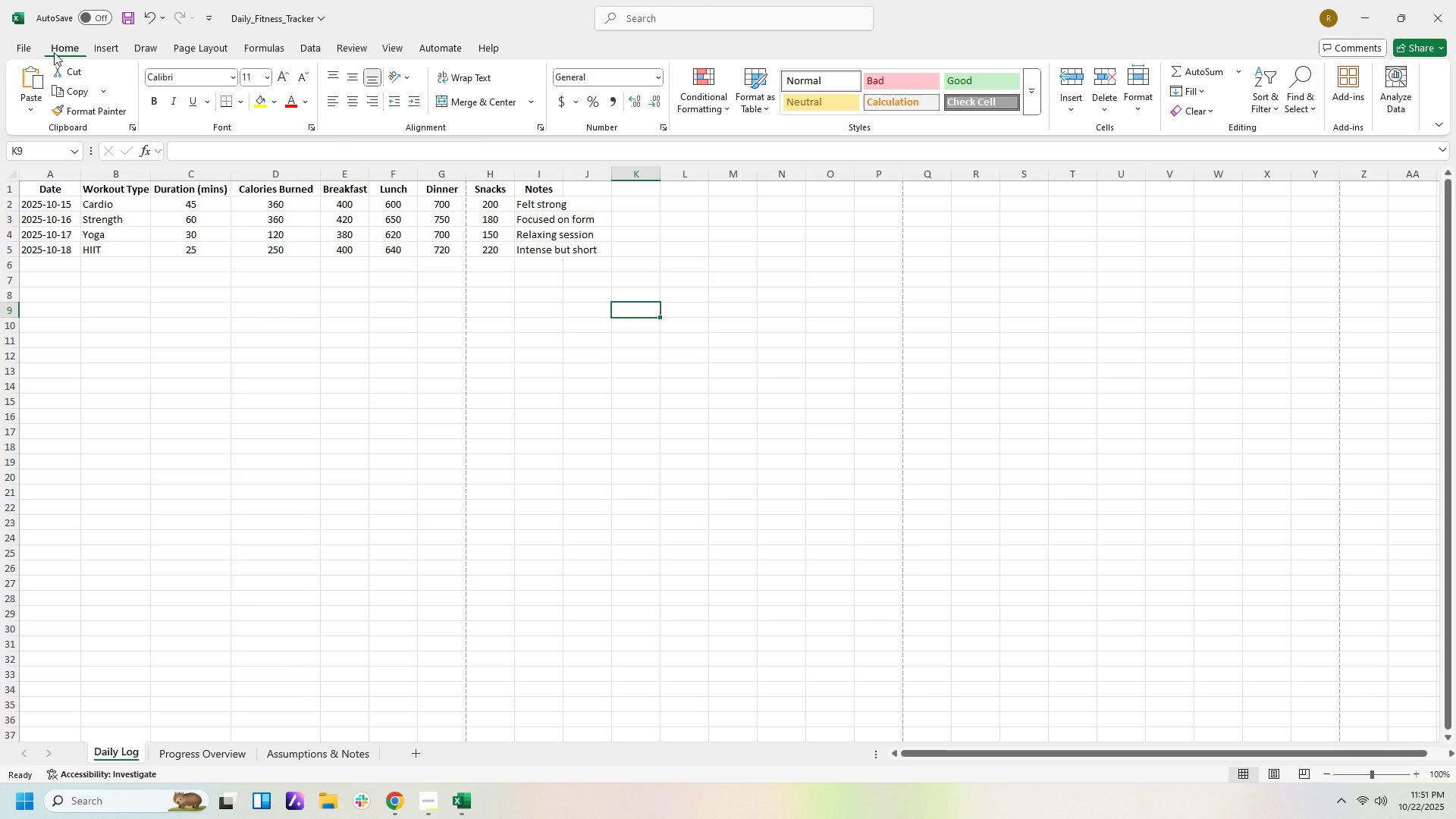 
left_click([178, 49])
 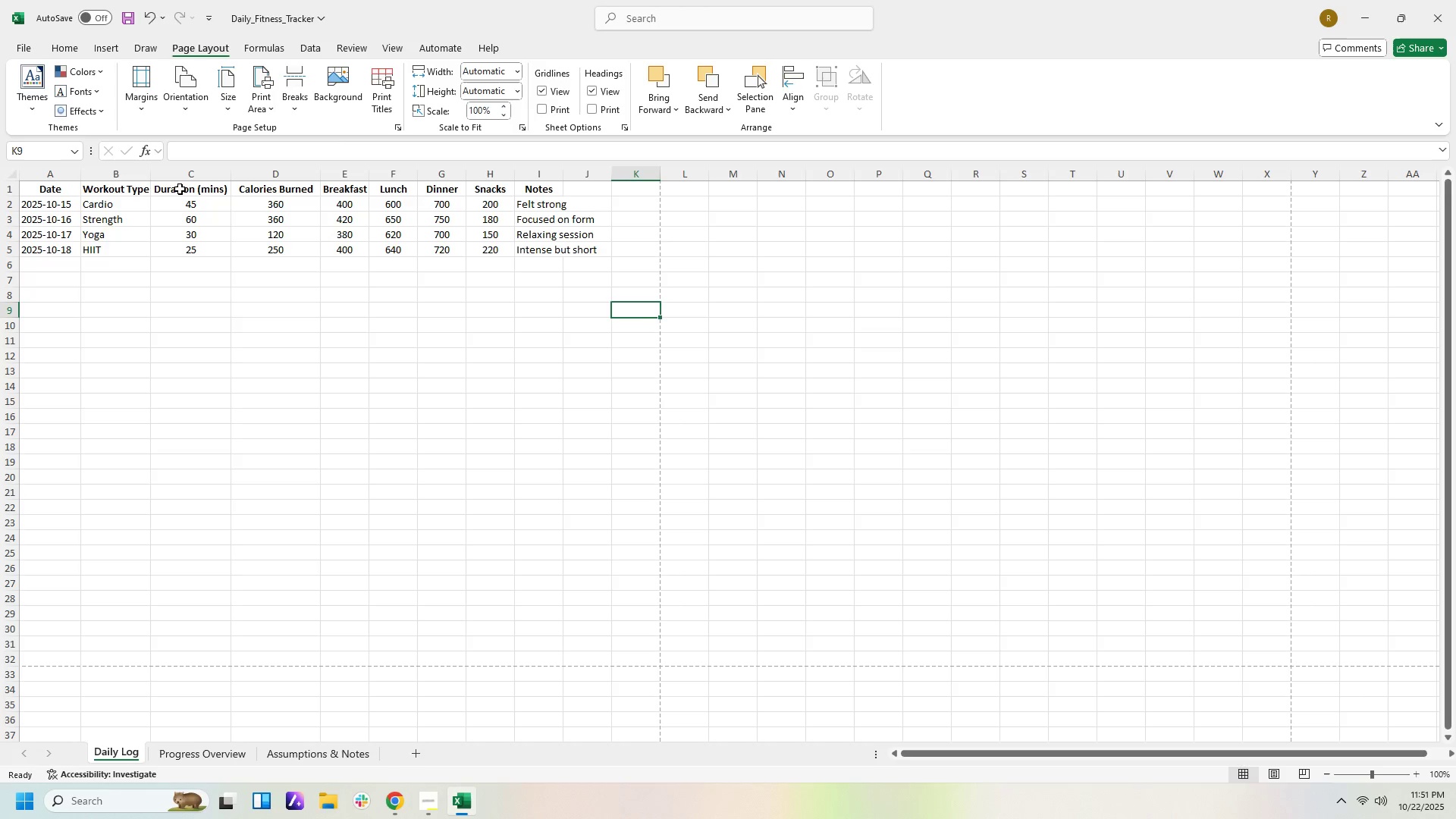 
wait(6.59)
 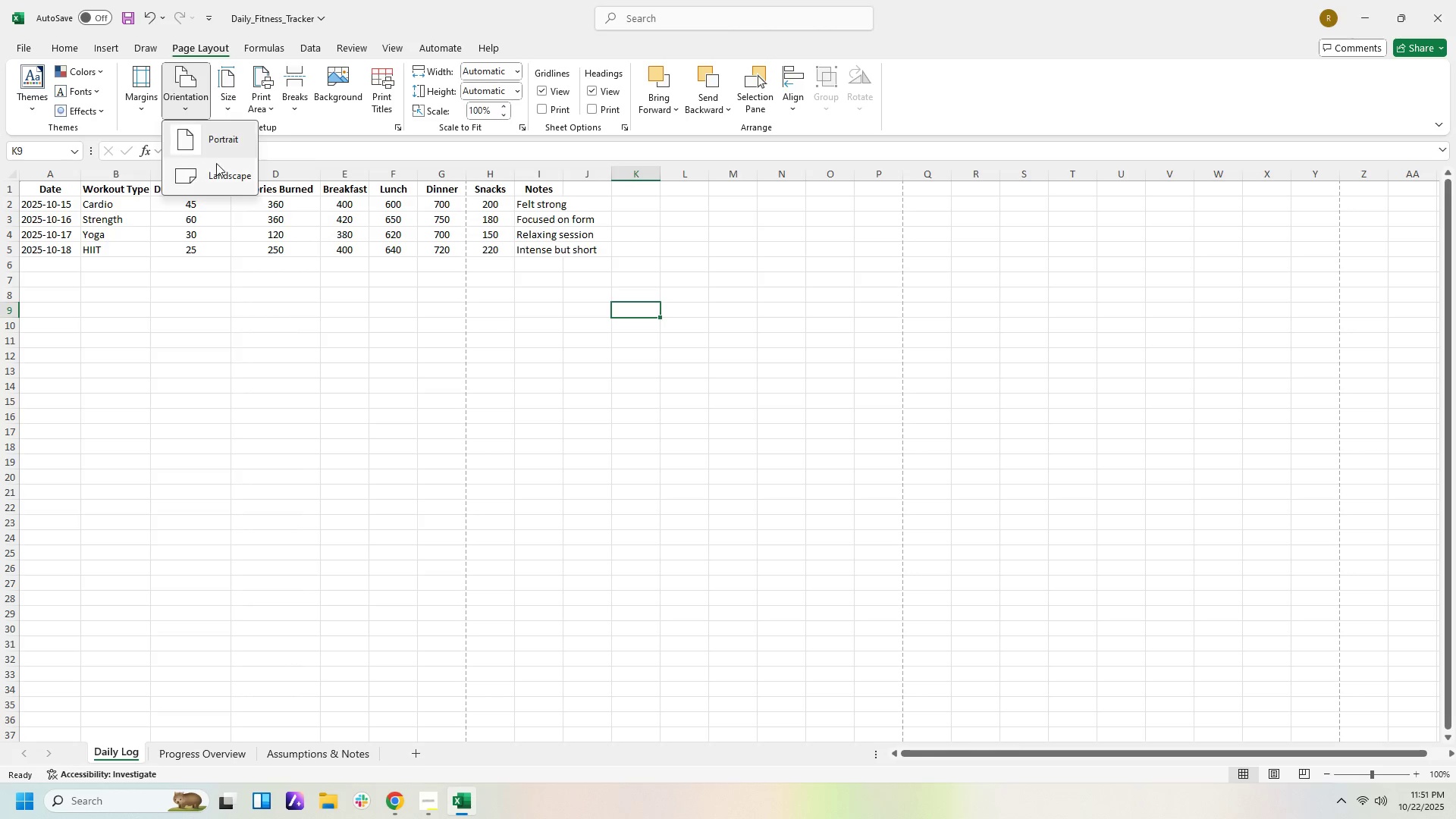 
left_click_drag(start_coordinate=[150, 171], to_coordinate=[157, 171])
 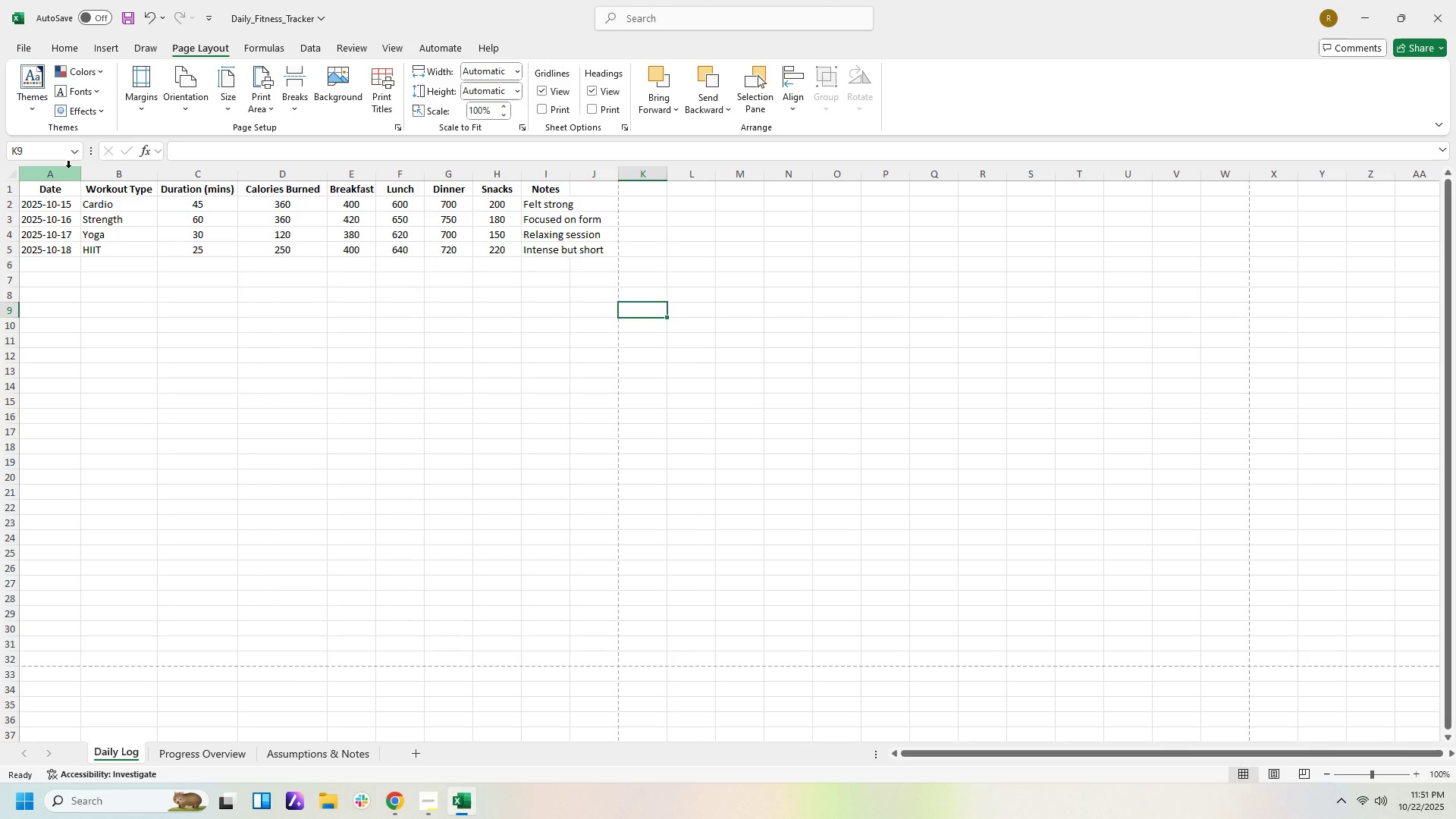 
left_click_drag(start_coordinate=[72, 189], to_coordinate=[566, 192])
 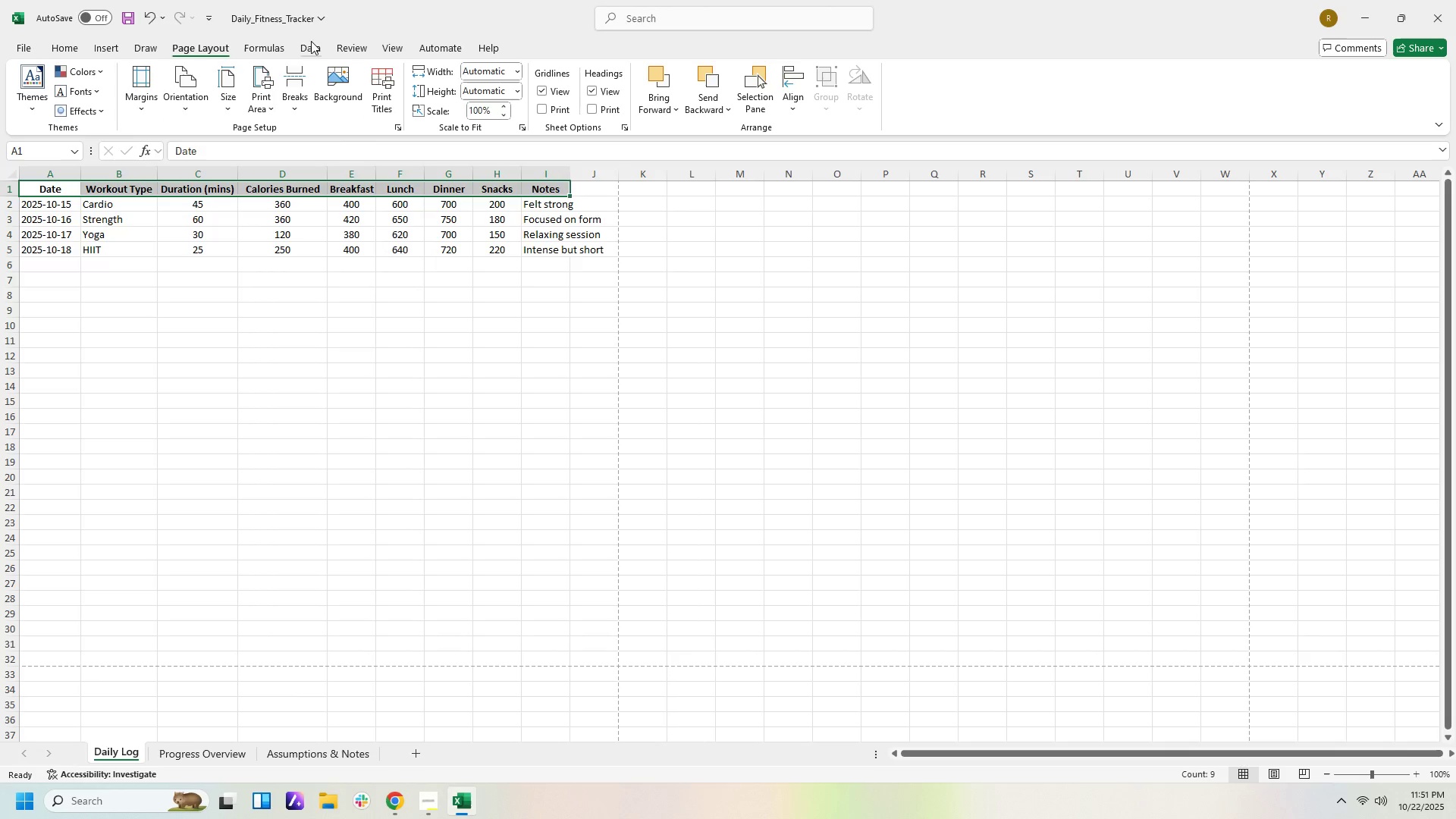 
left_click([79, 55])
 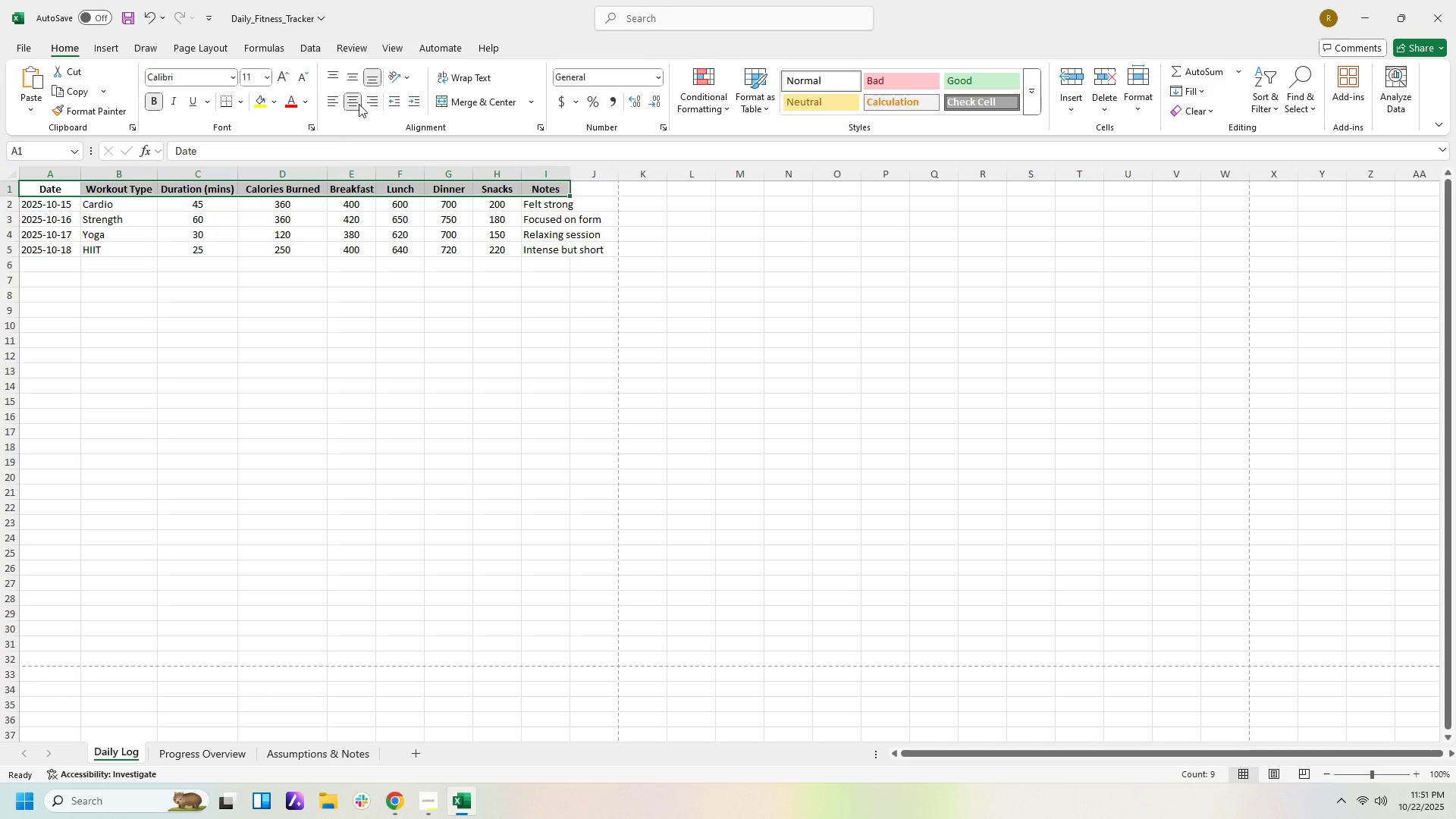 
left_click([353, 104])
 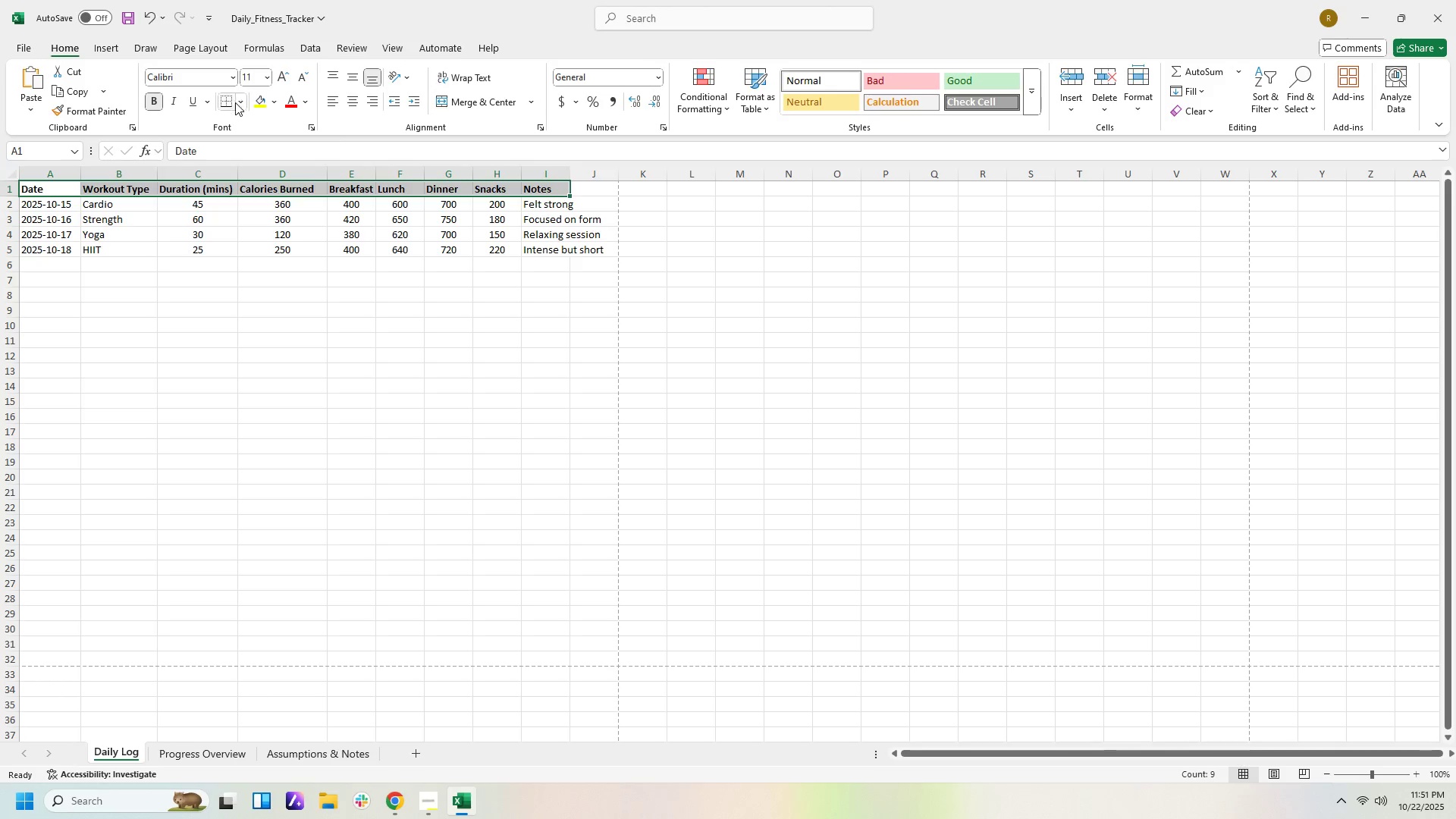 
left_click([350, 105])
 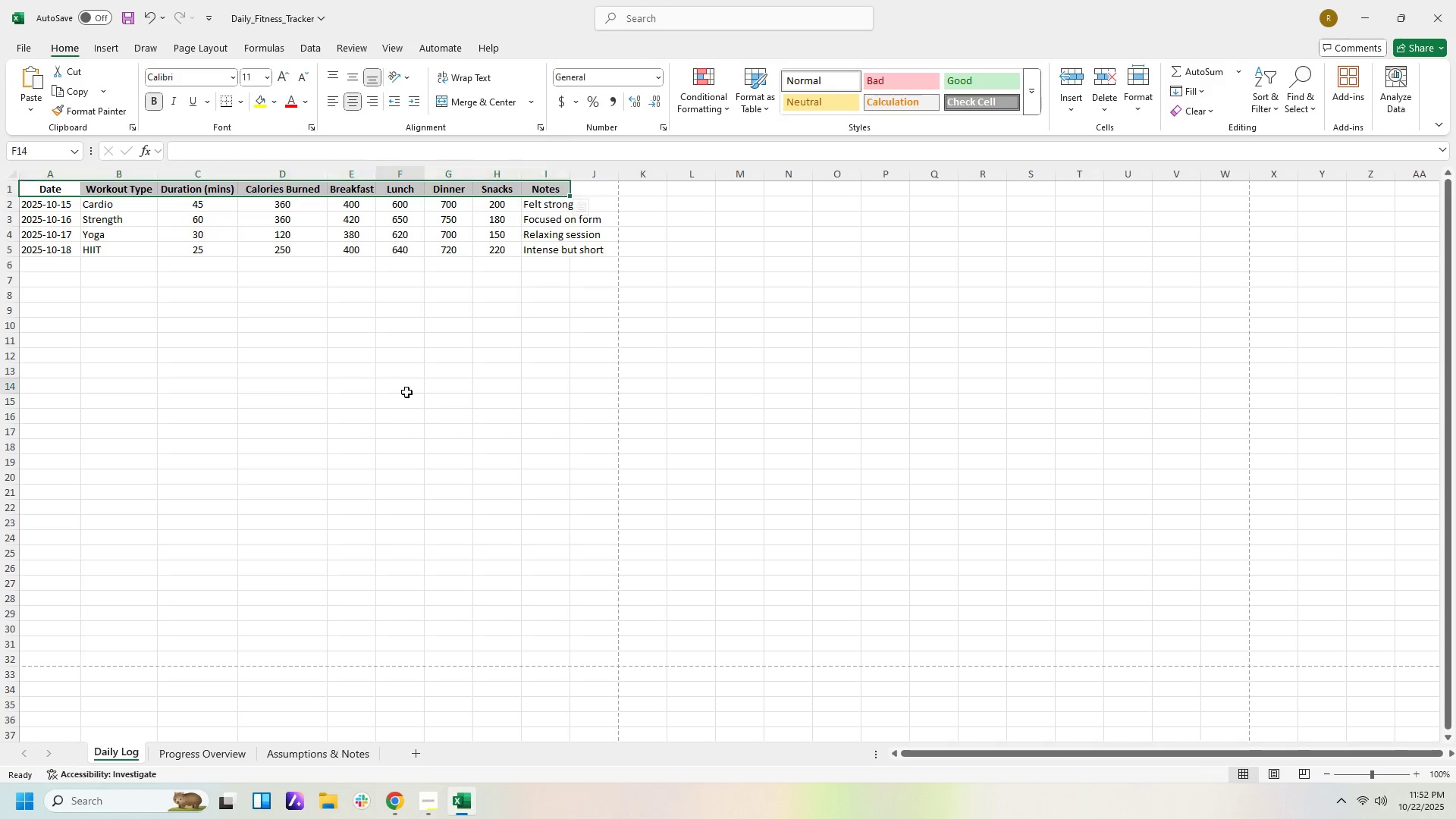 
left_click([406, 392])
 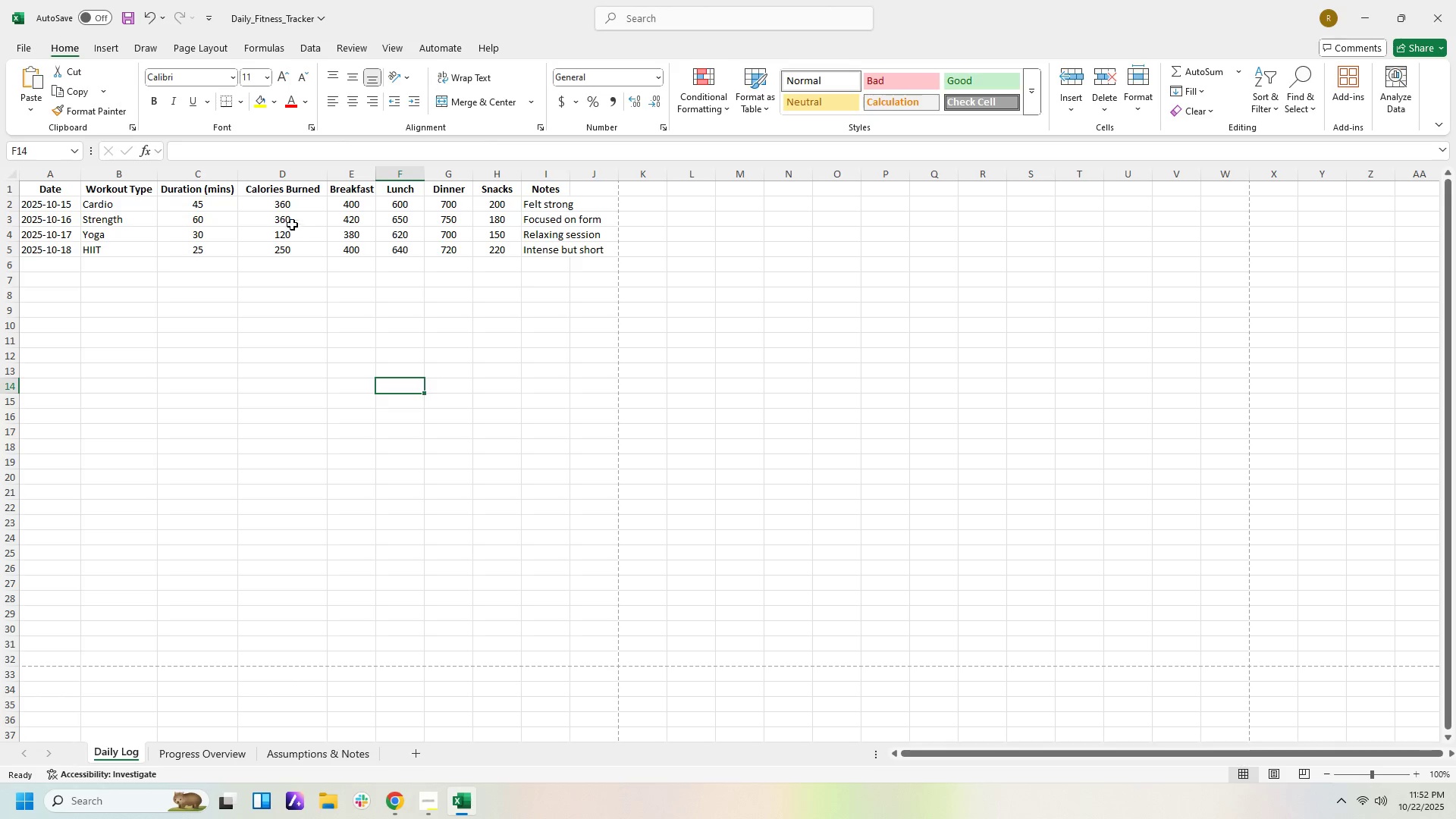 
wait(12.14)
 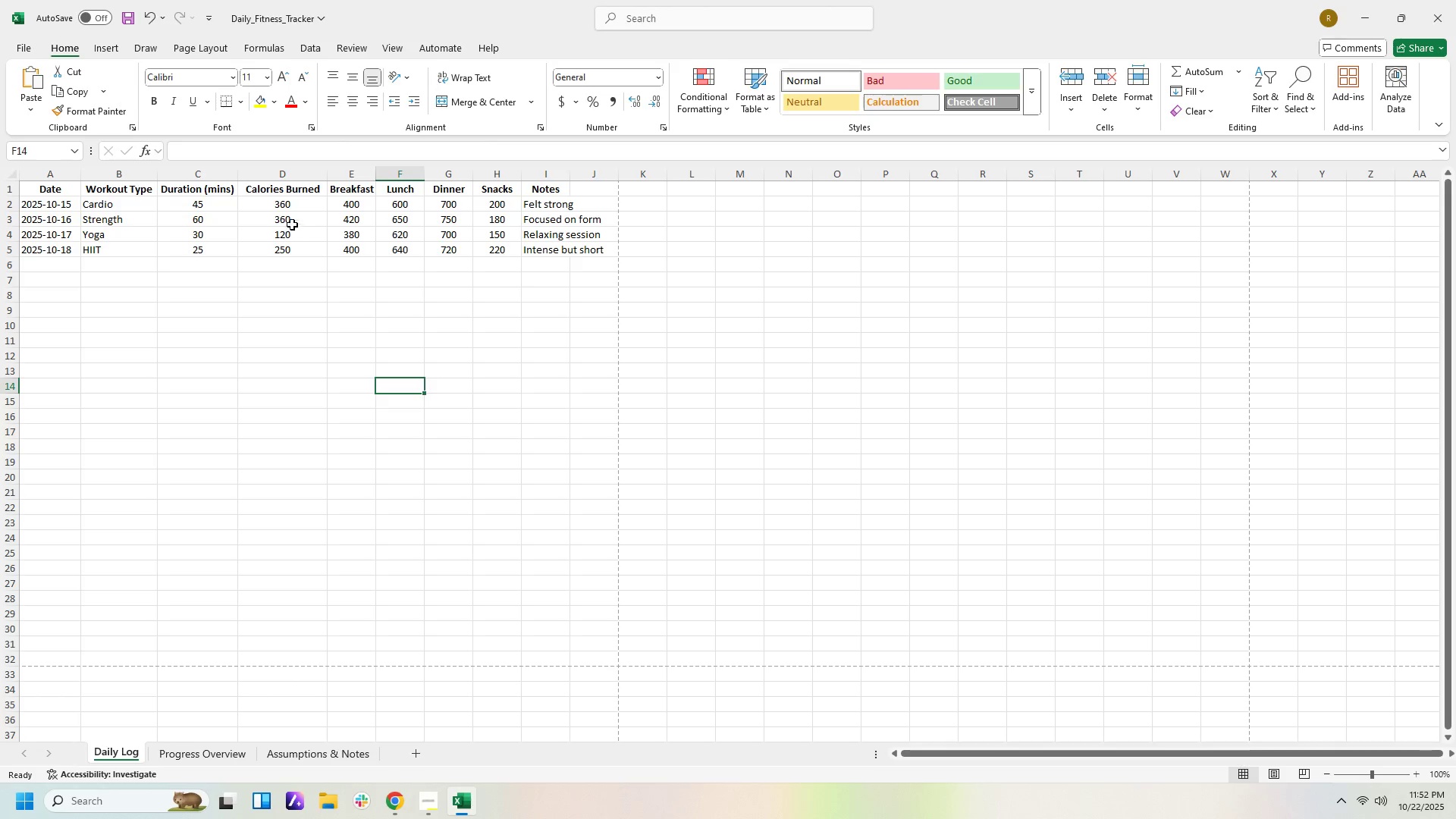 
left_click([162, 751])
 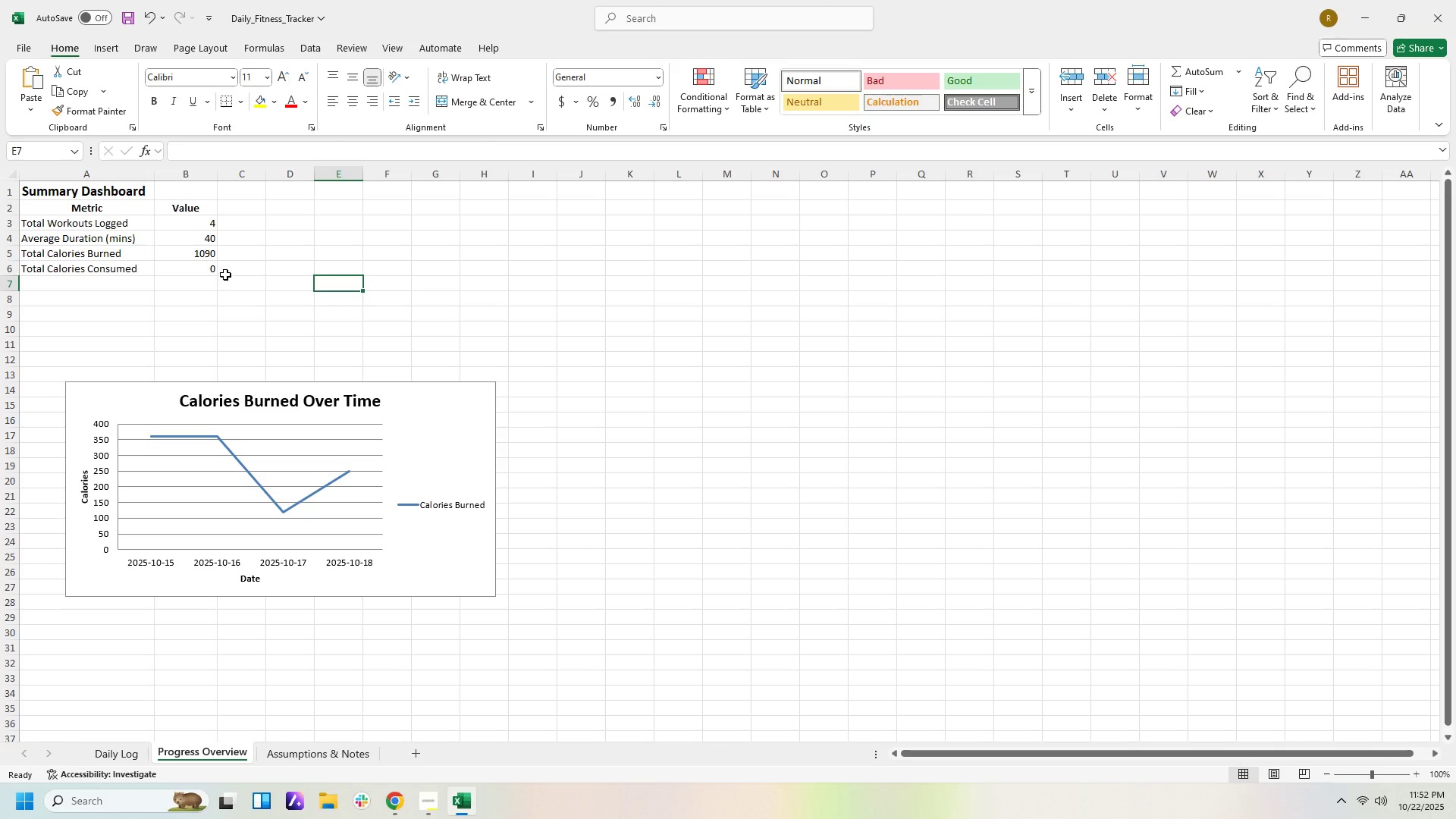 
wait(9.58)
 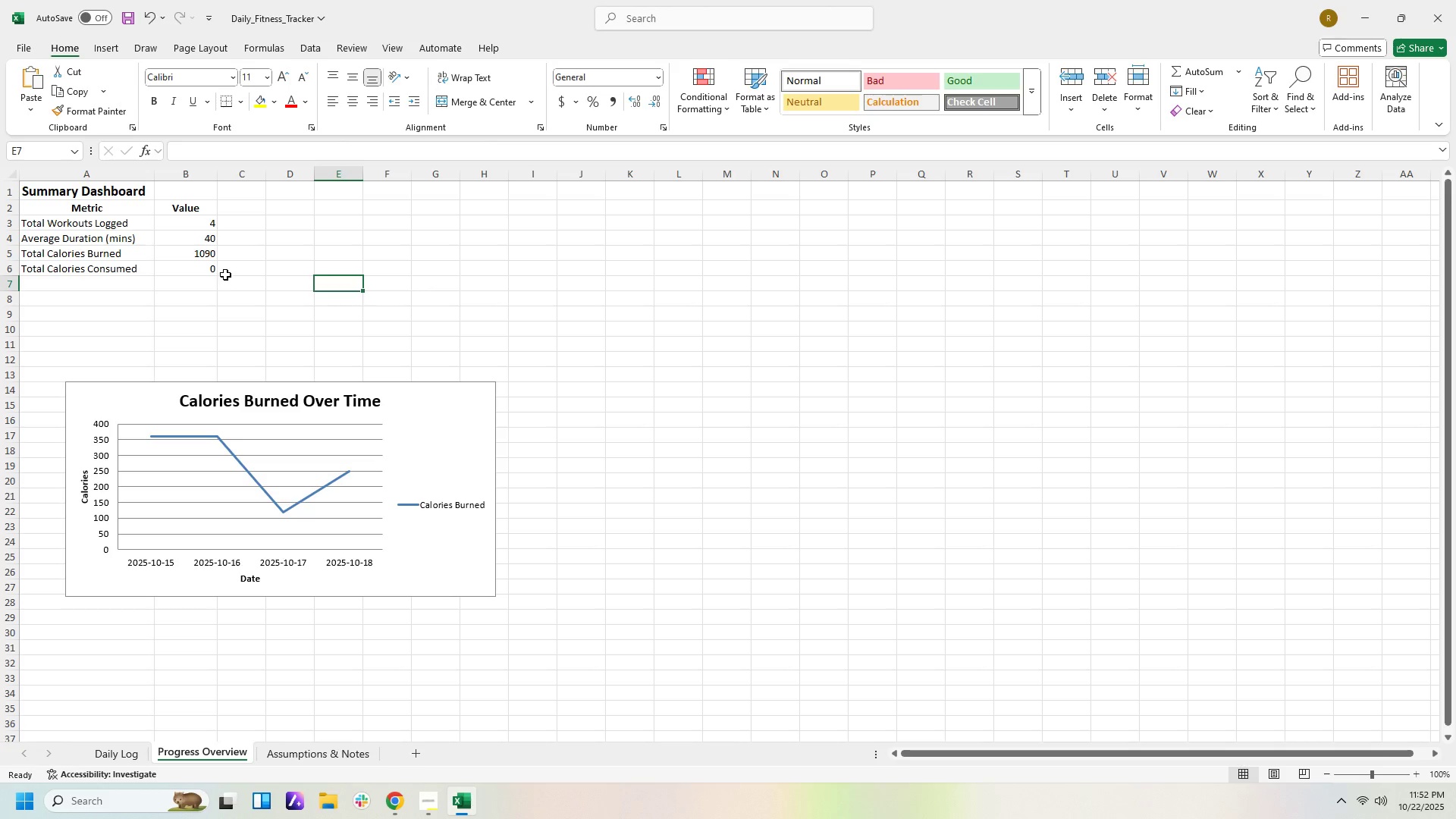 
left_click([21, 43])
 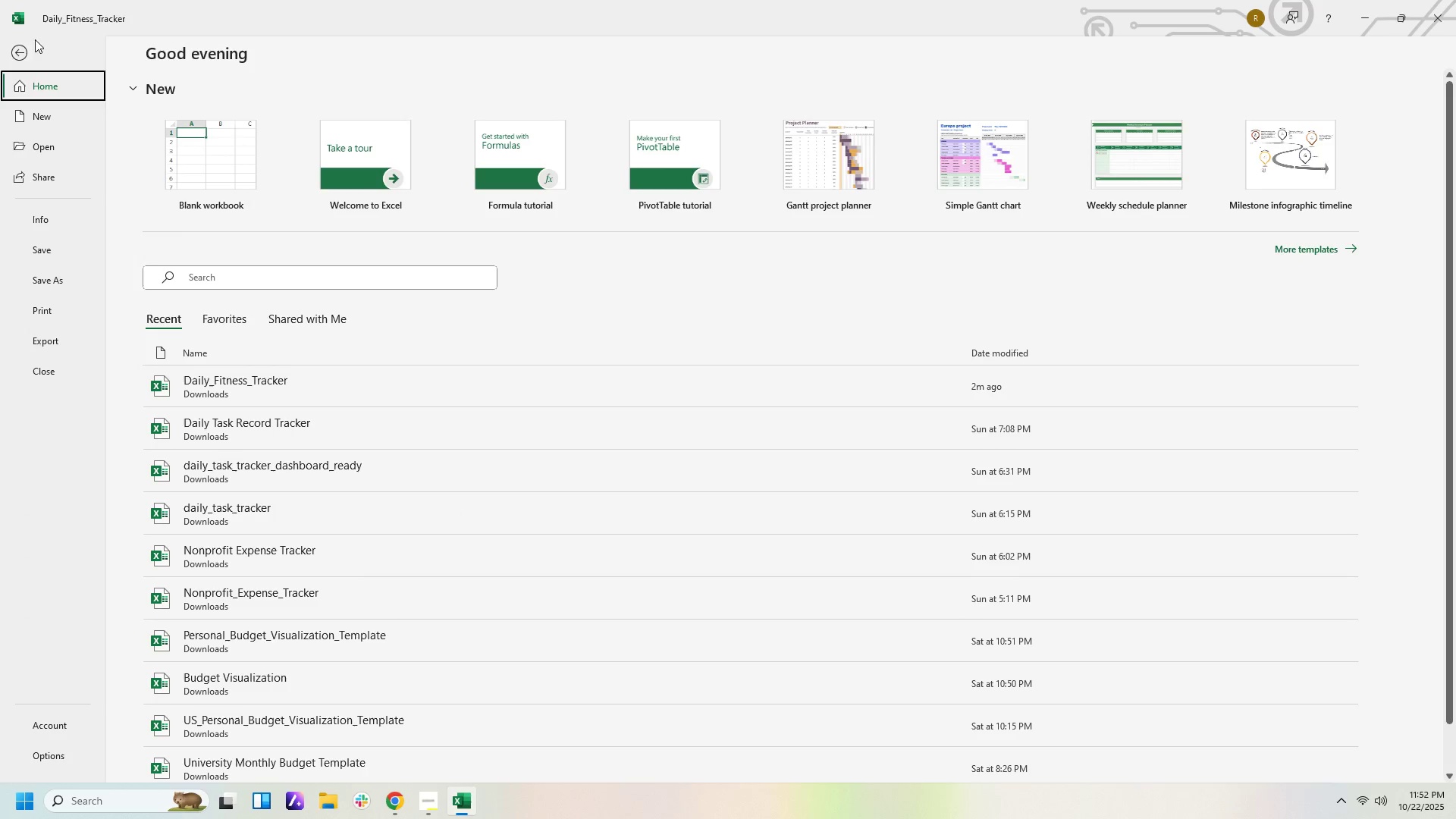 
left_click([23, 49])
 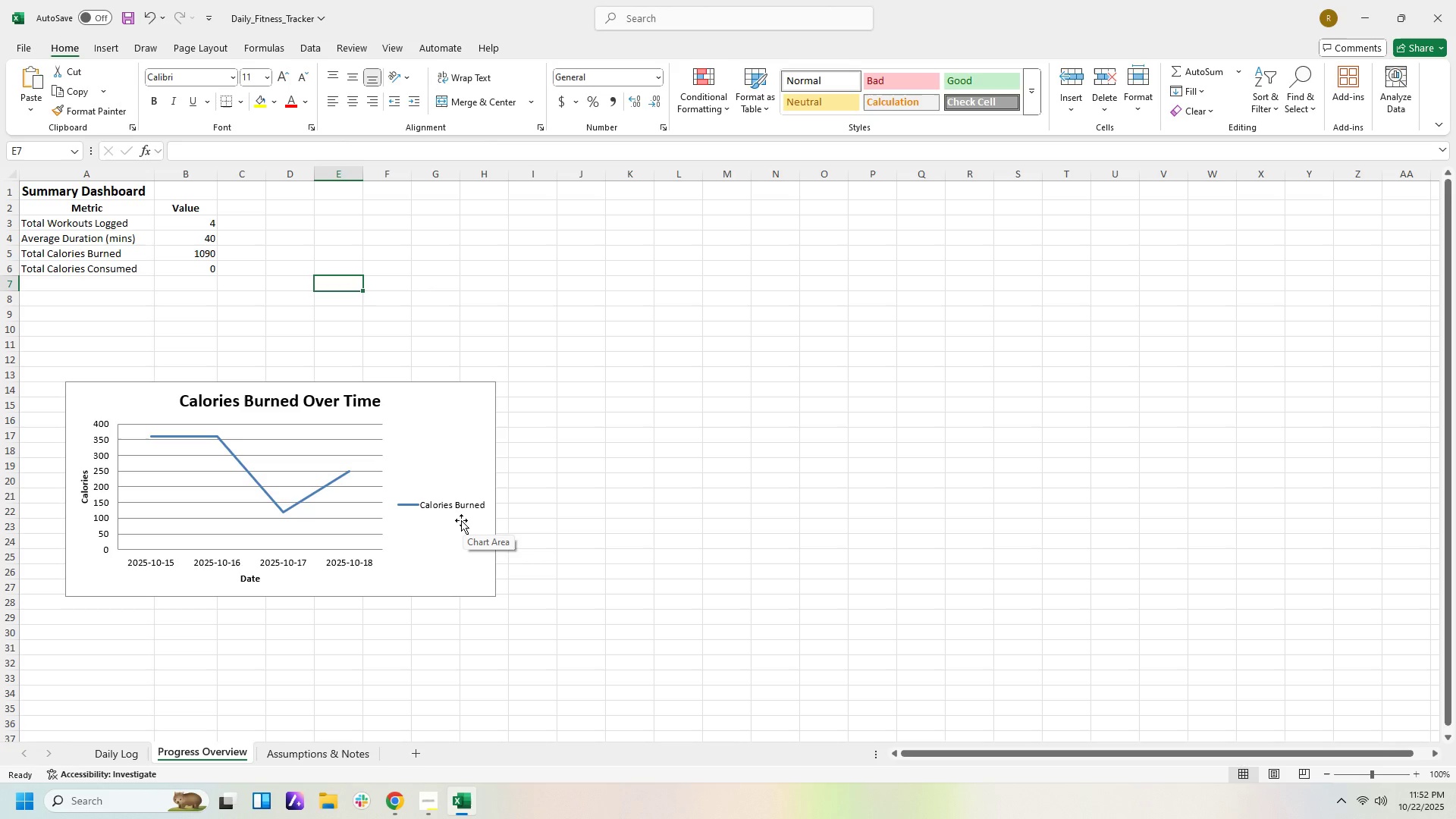 
wait(8.36)
 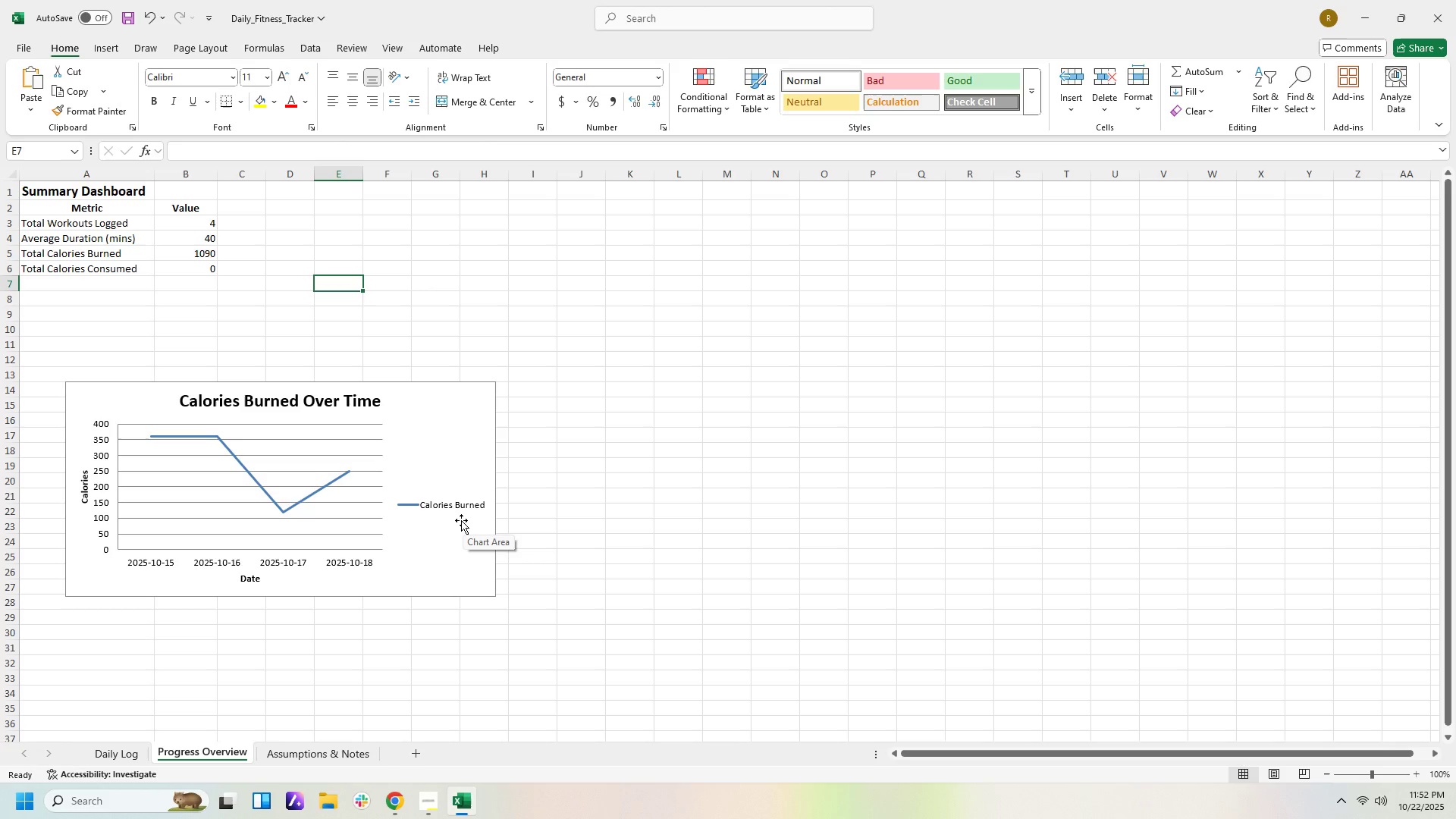 
left_click([332, 751])
 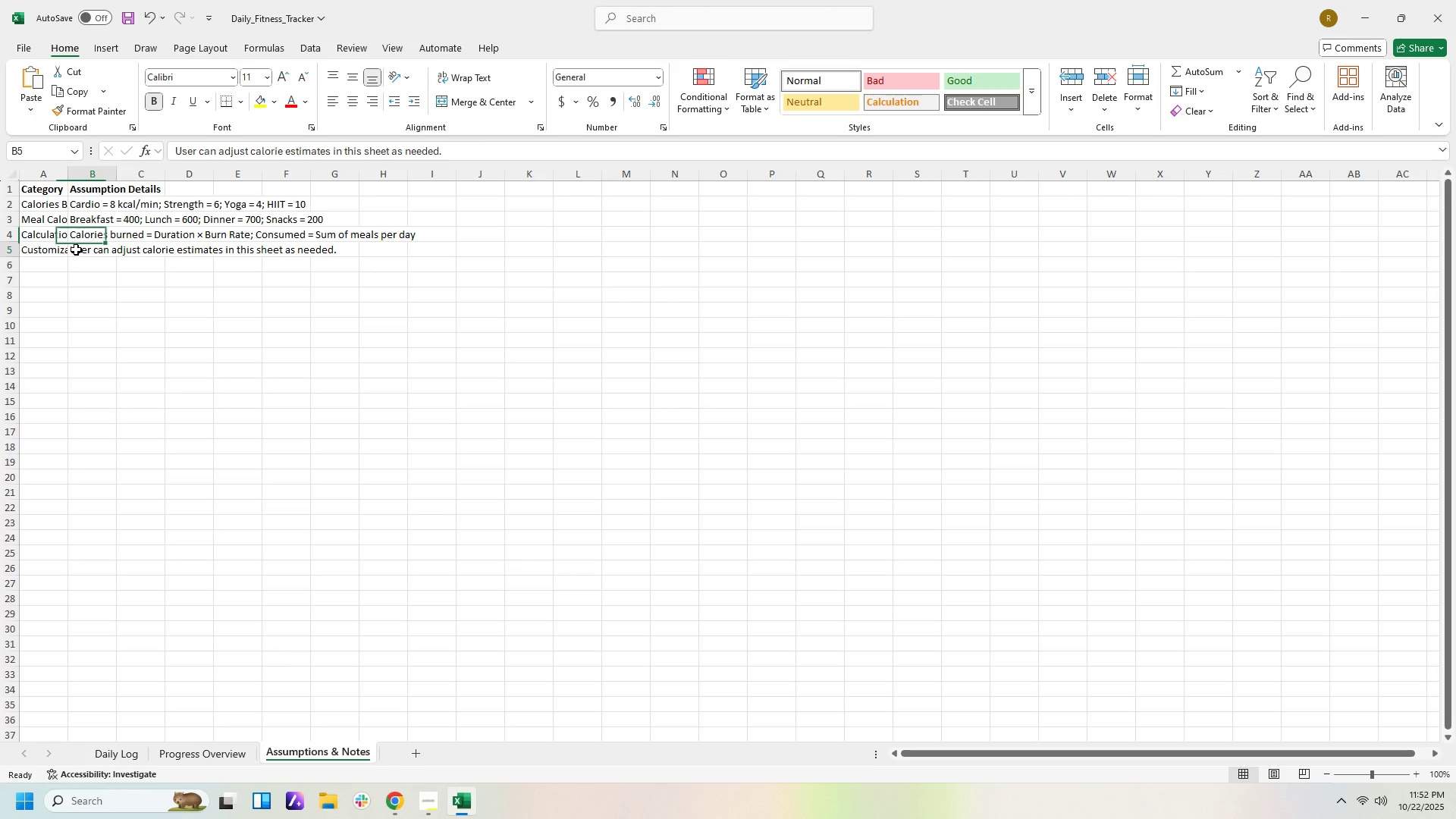 
double_click([196, 305])
 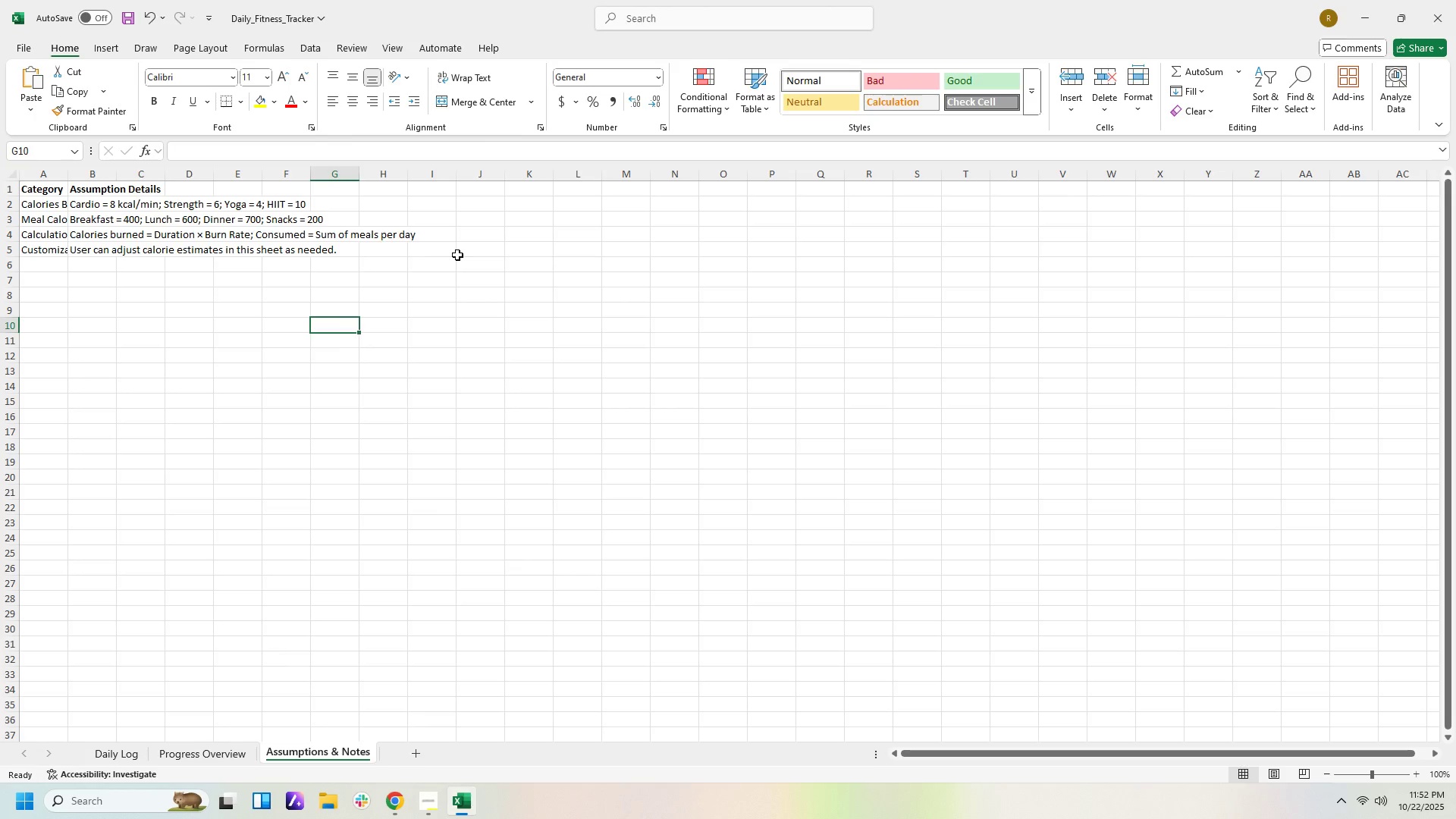 
left_click([457, 255])
 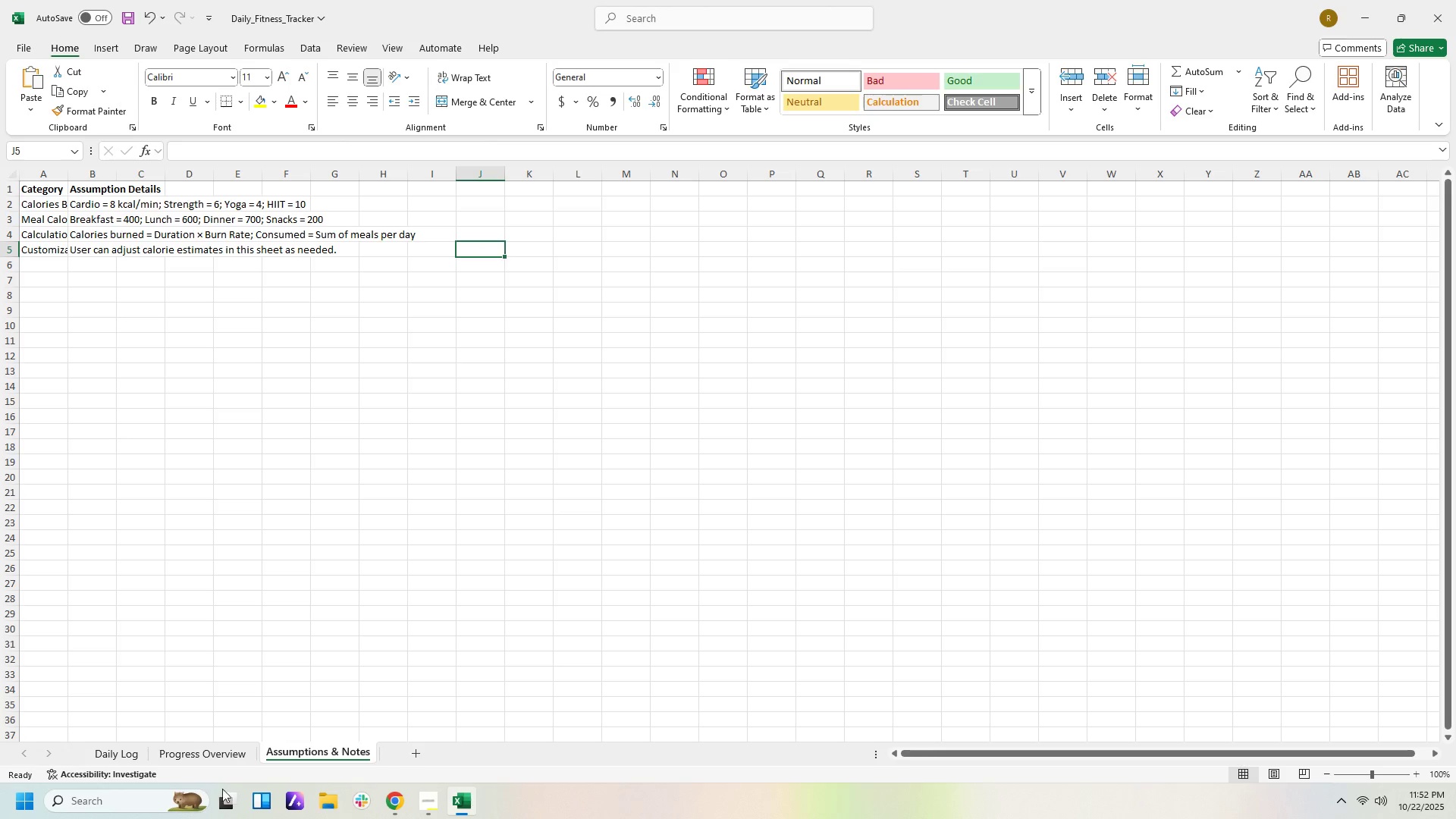 
left_click([130, 756])